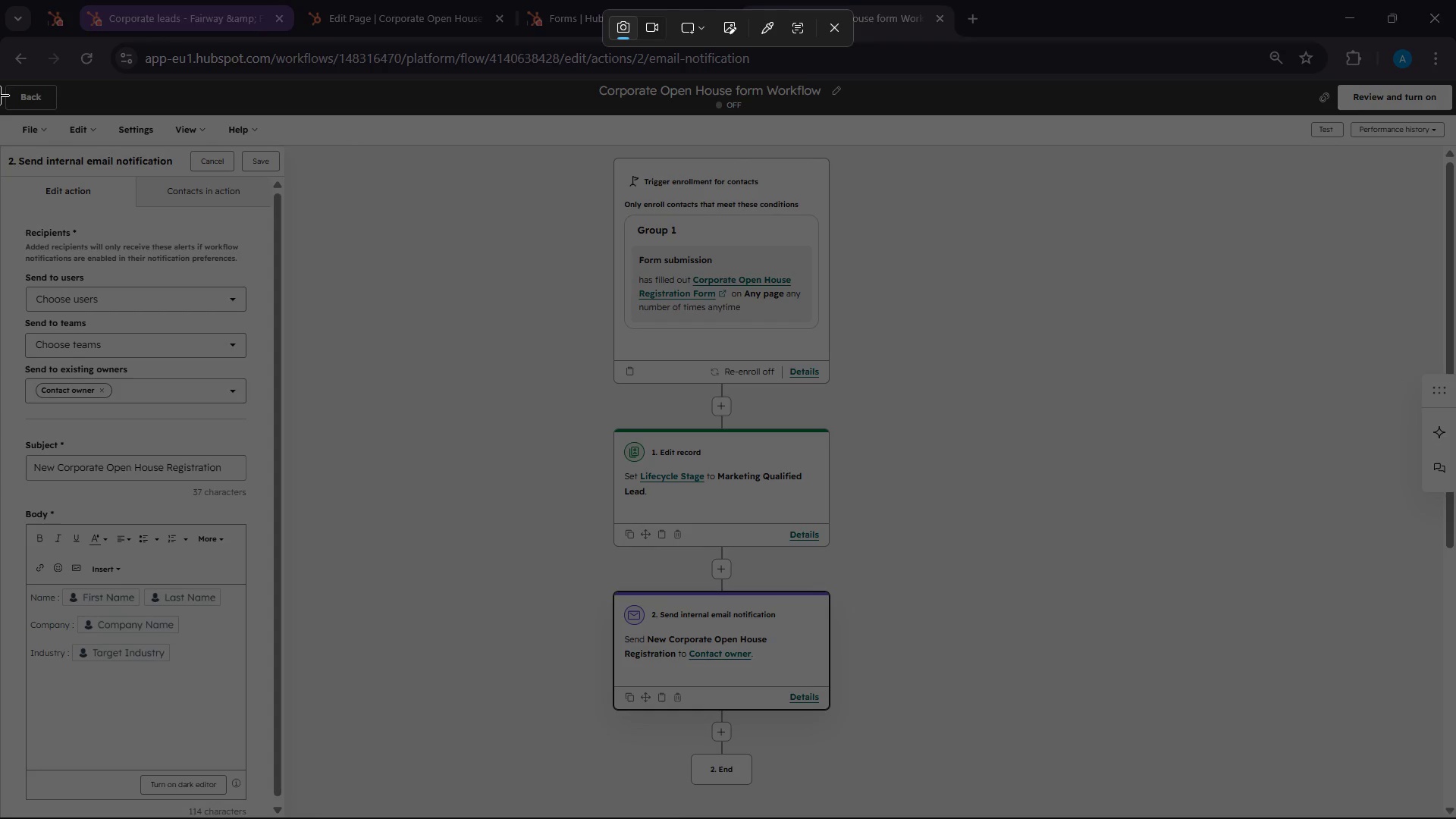 
left_click_drag(start_coordinate=[0, 76], to_coordinate=[854, 814])
 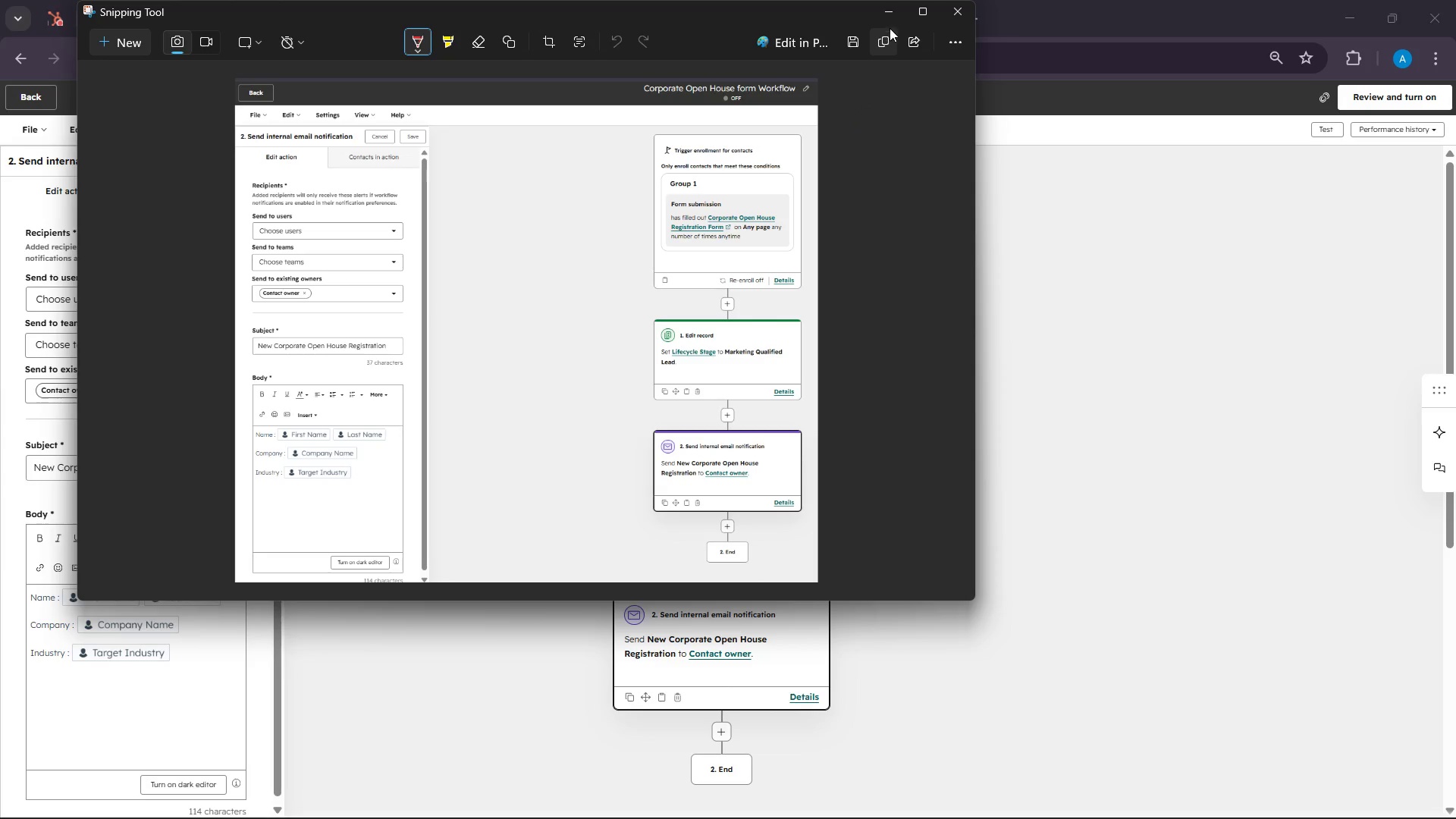 
wait(5.49)
 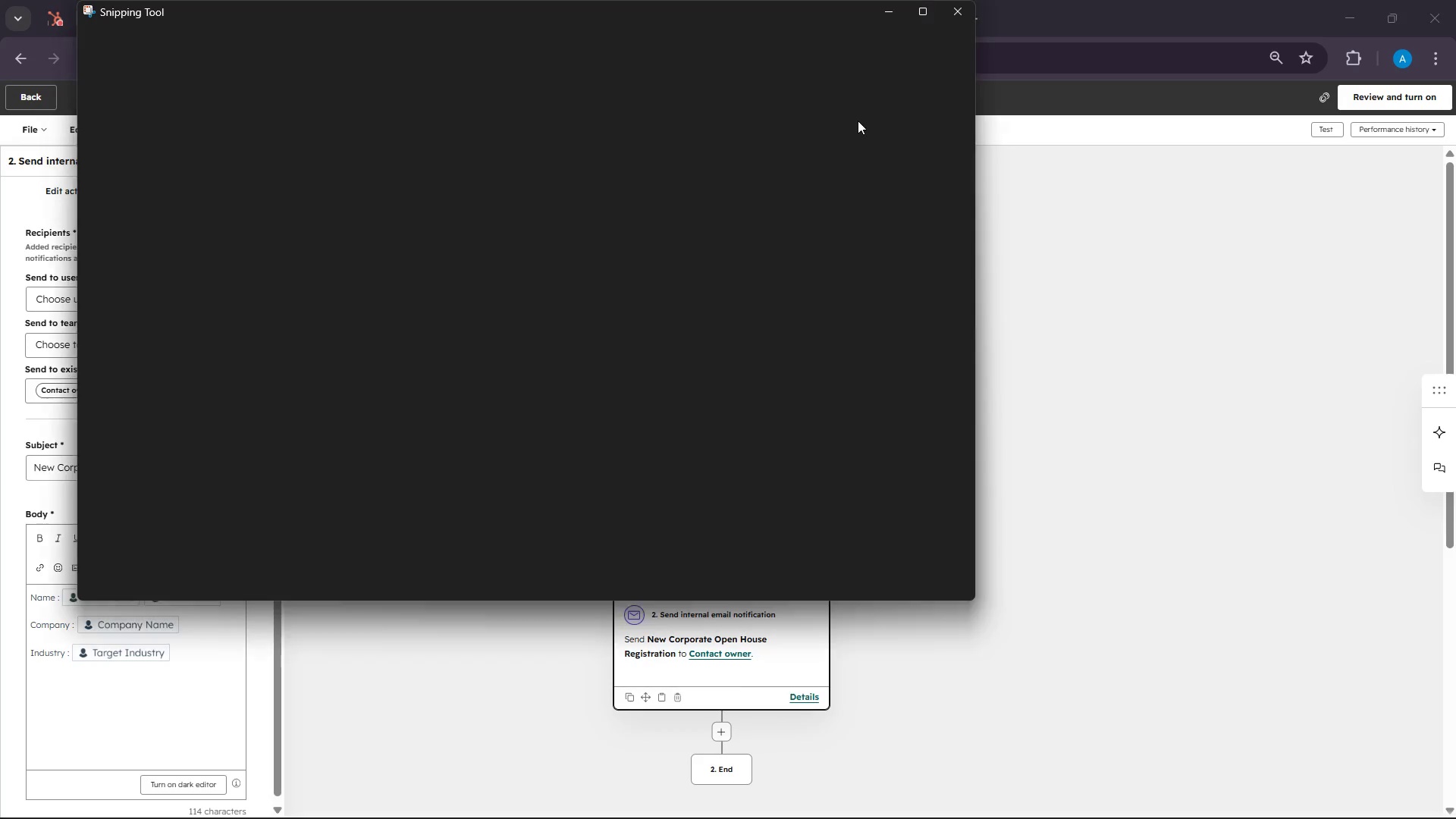 
left_click([880, 42])
 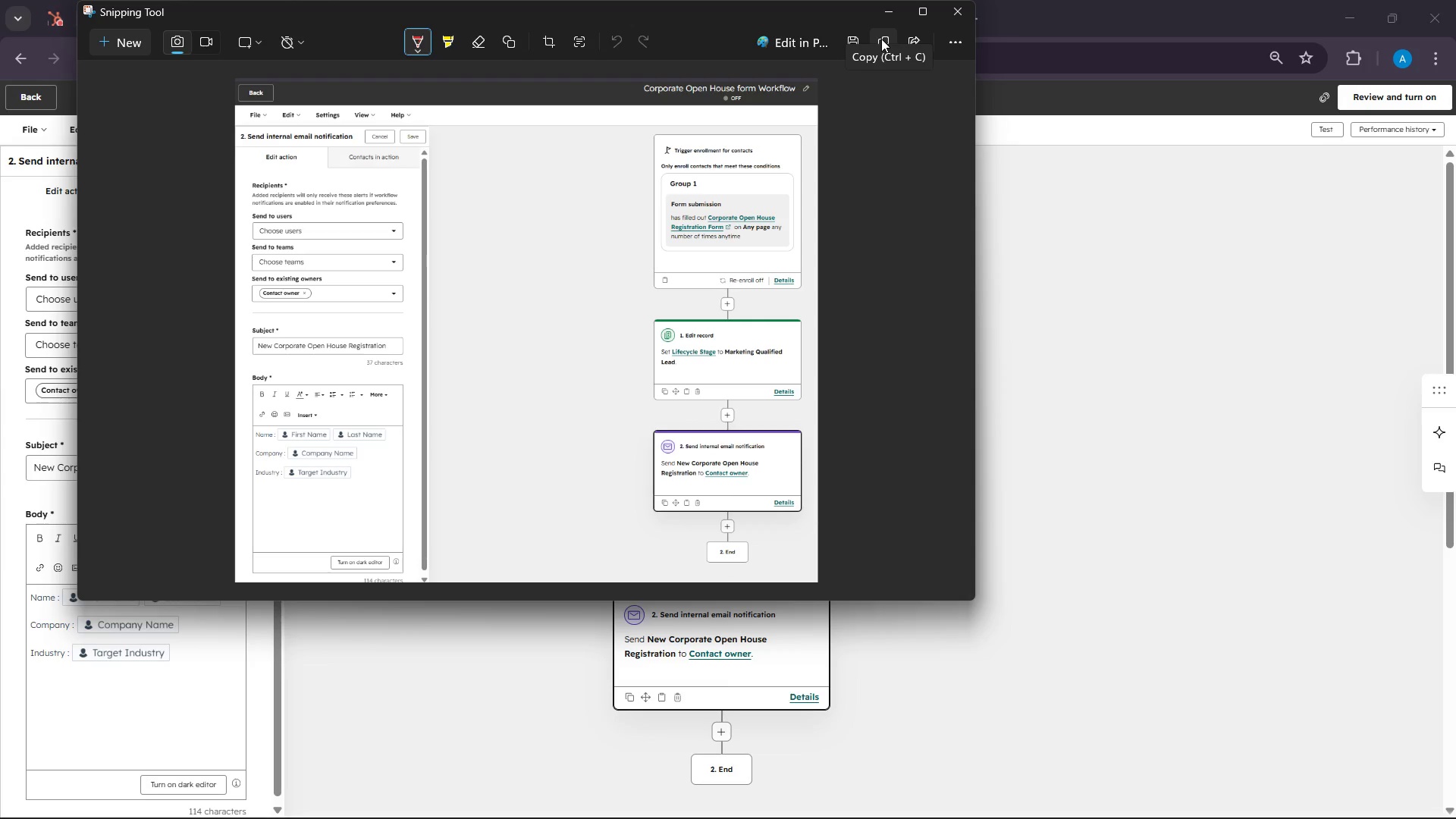 
left_click([881, 39])
 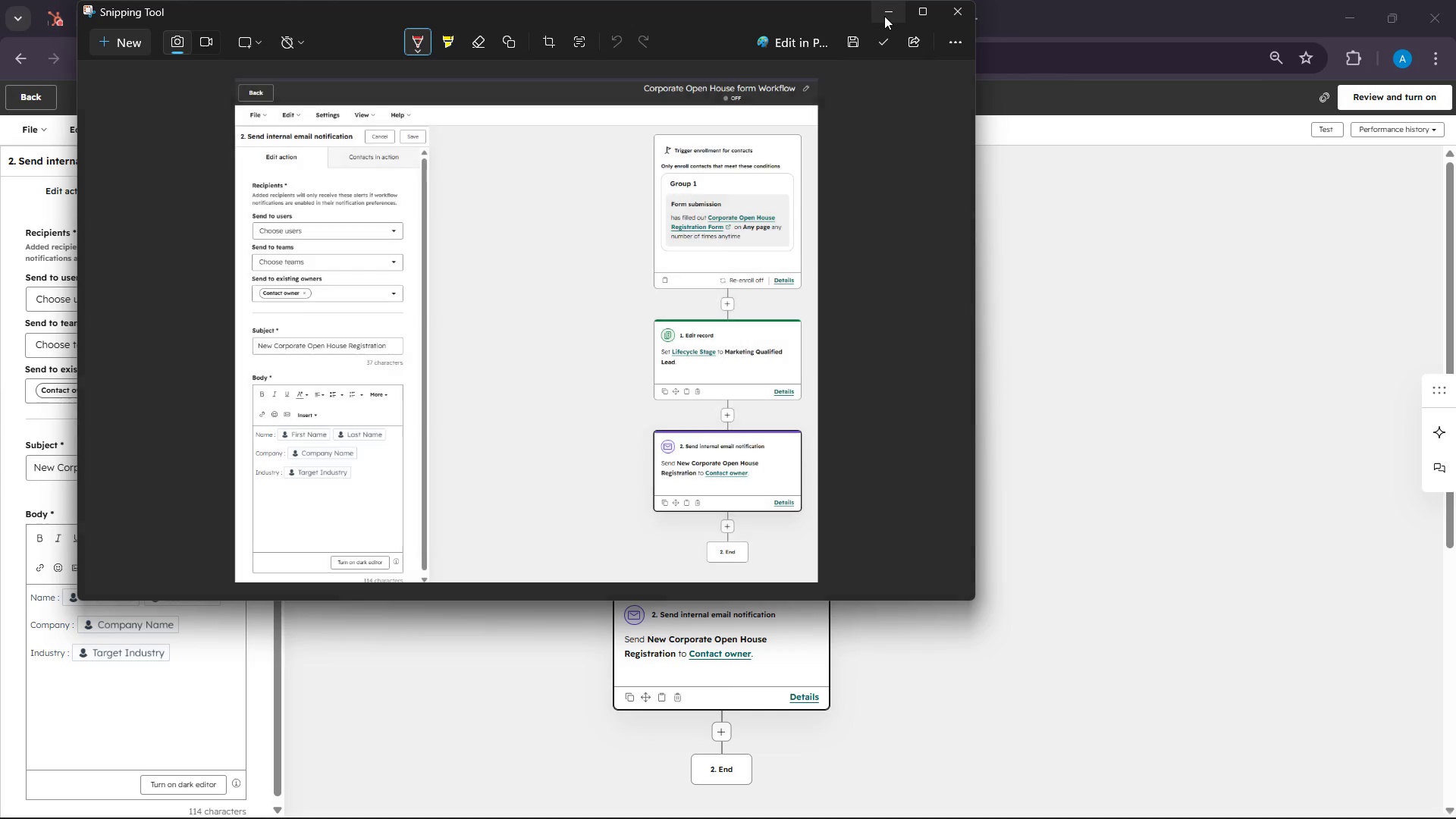 
left_click([884, 16])
 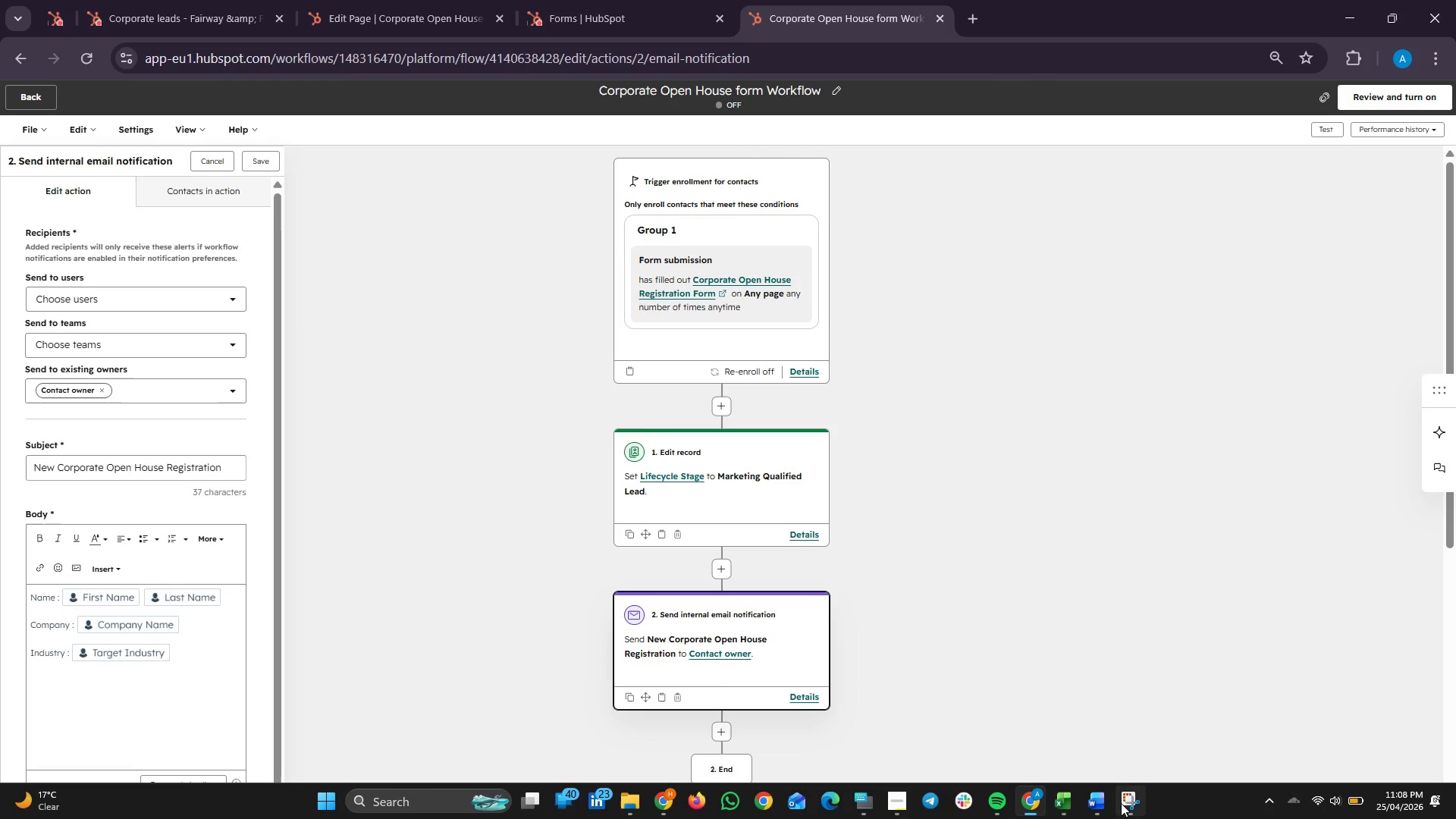 
left_click([1095, 807])
 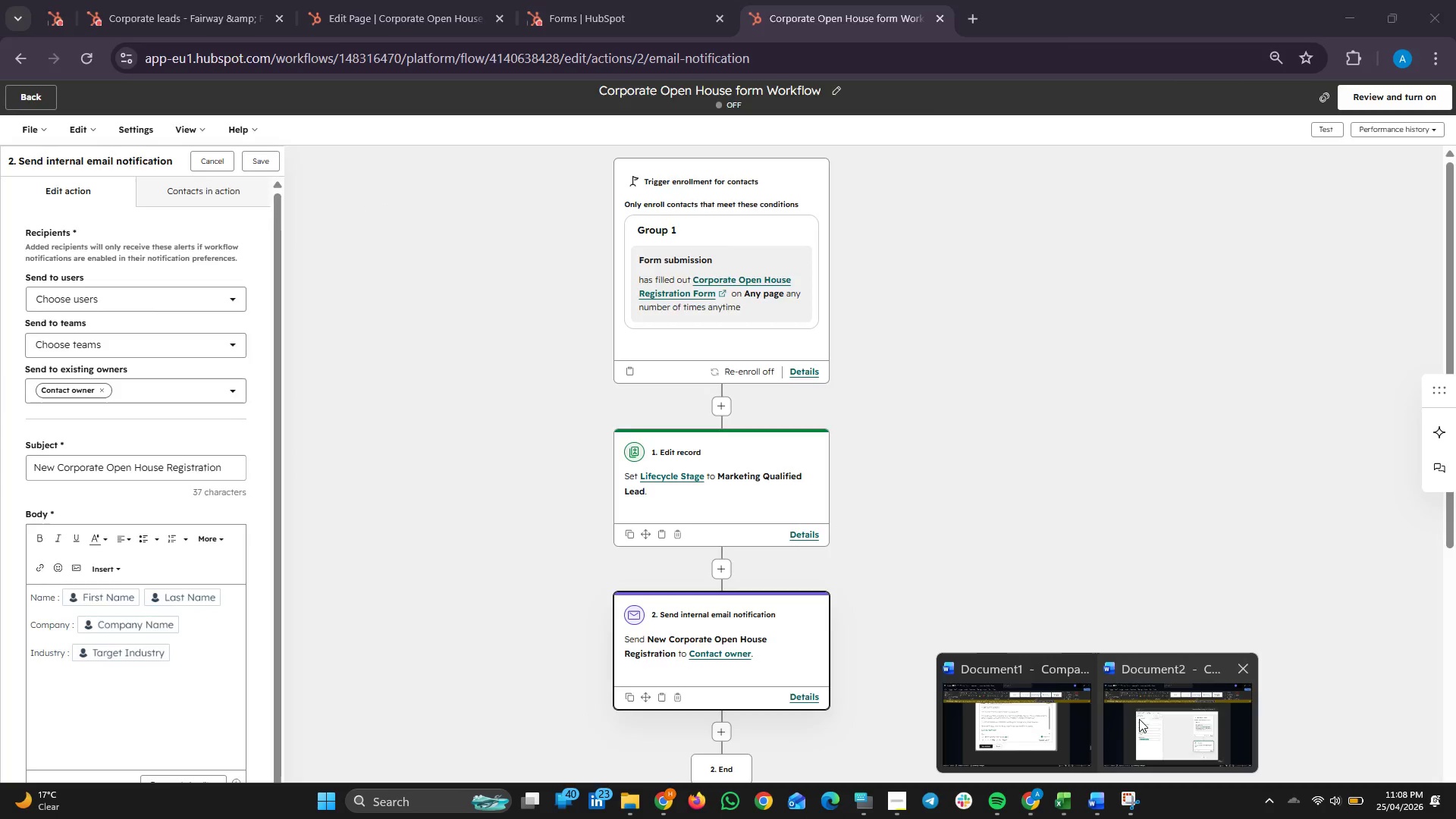 
left_click([1139, 719])
 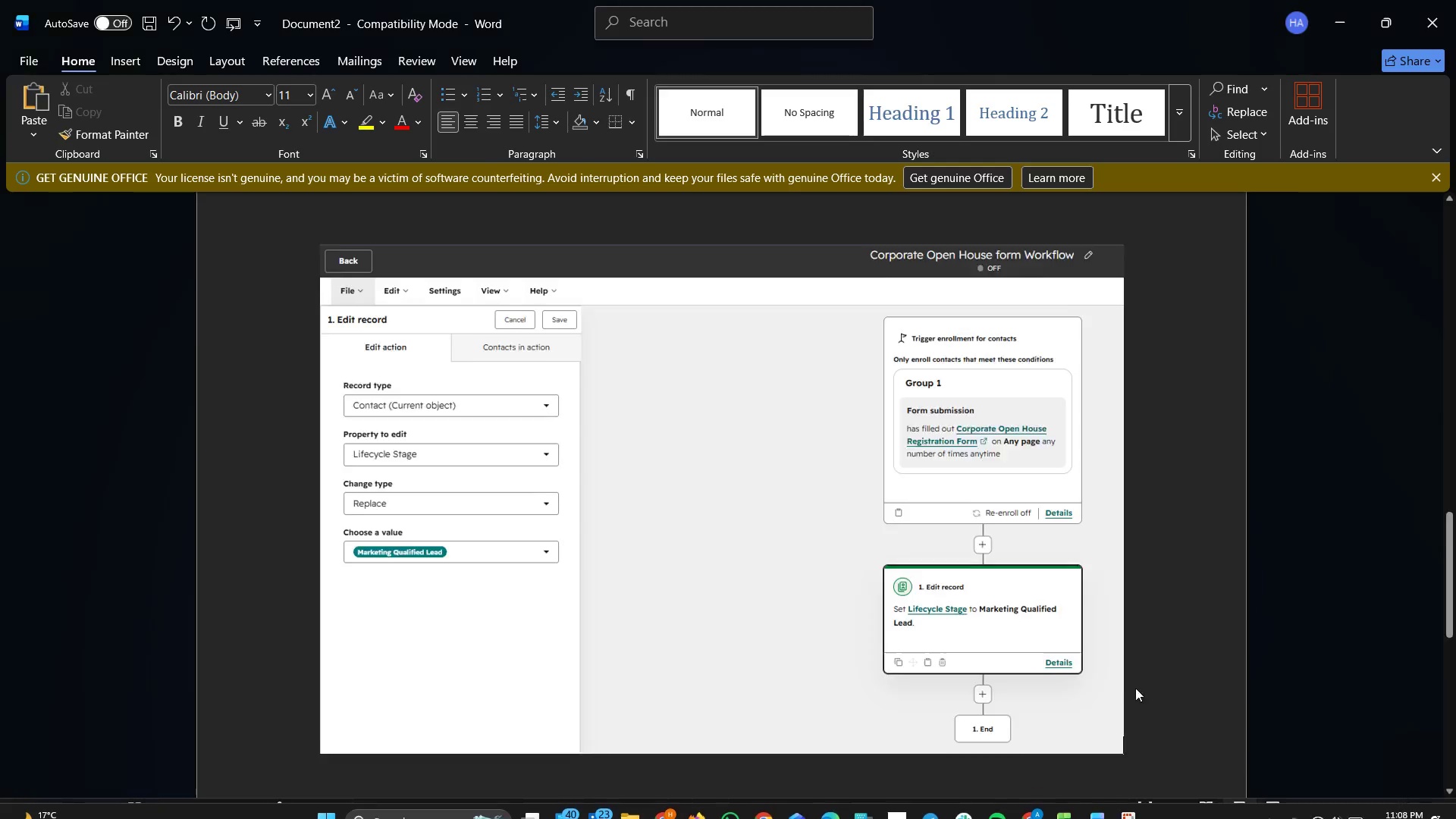 
scroll: coordinate [1135, 688], scroll_direction: down, amount: 4.0
 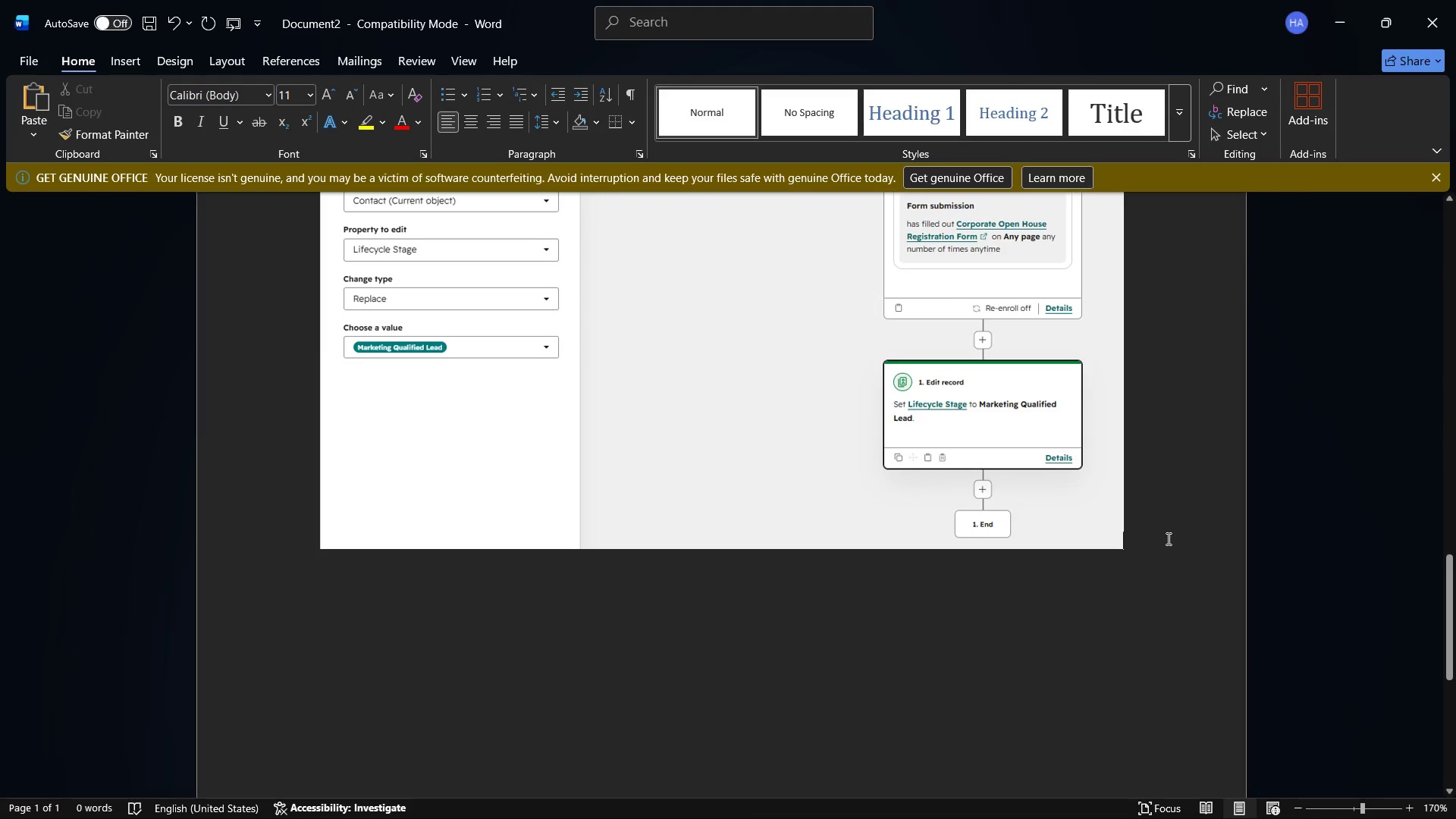 
left_click([1167, 538])
 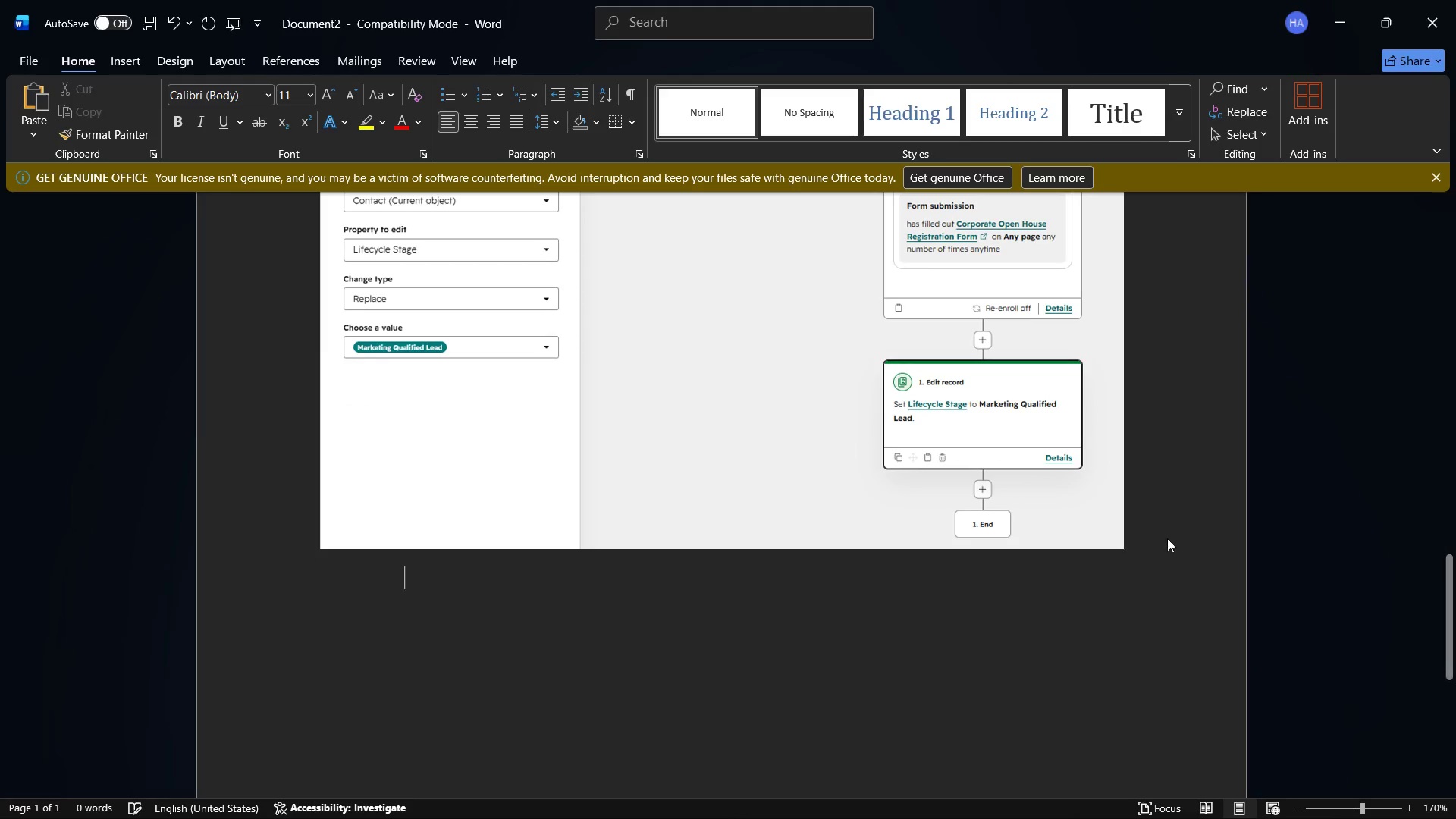 
key(Enter)
 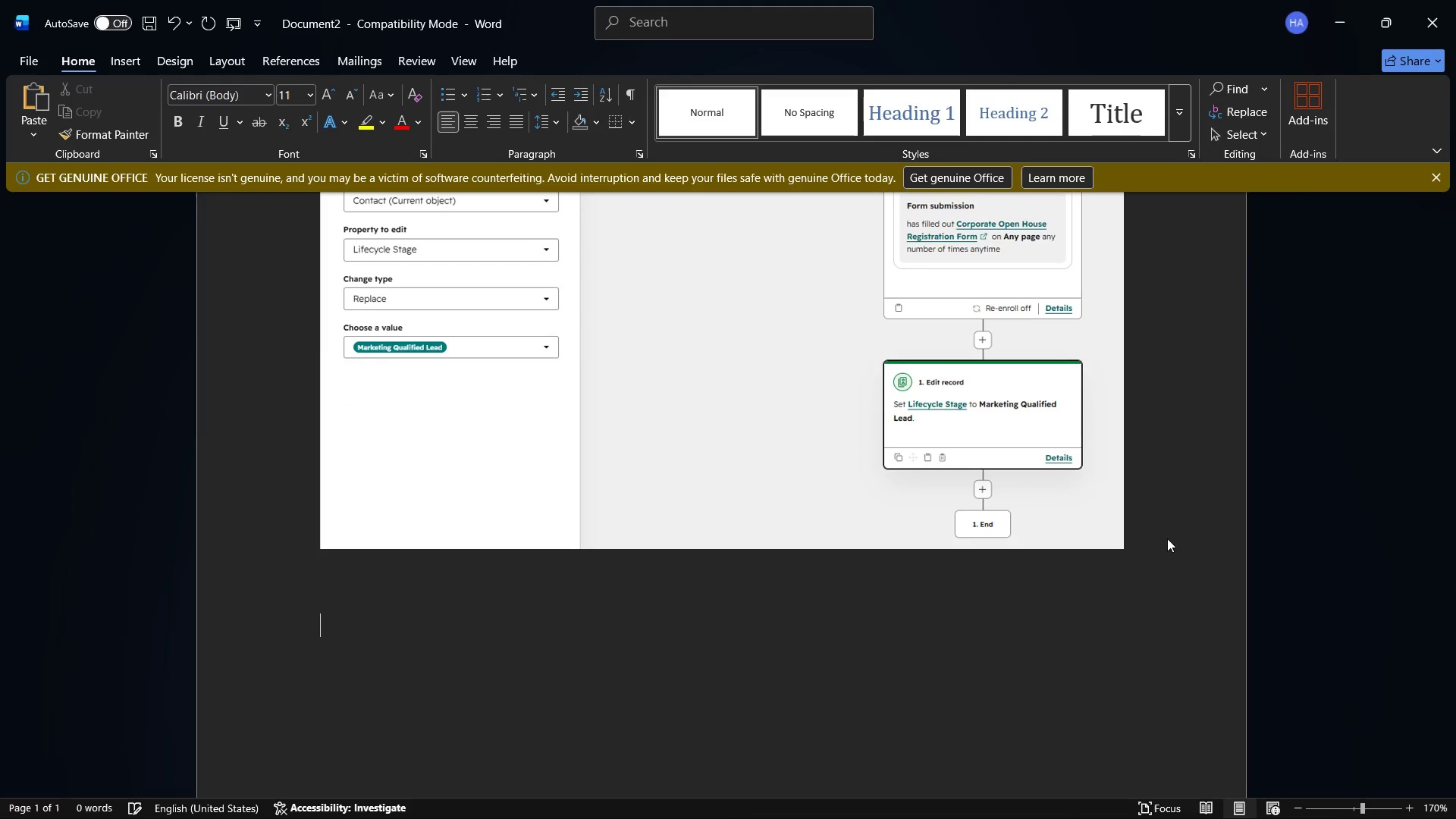 
key(Enter)
 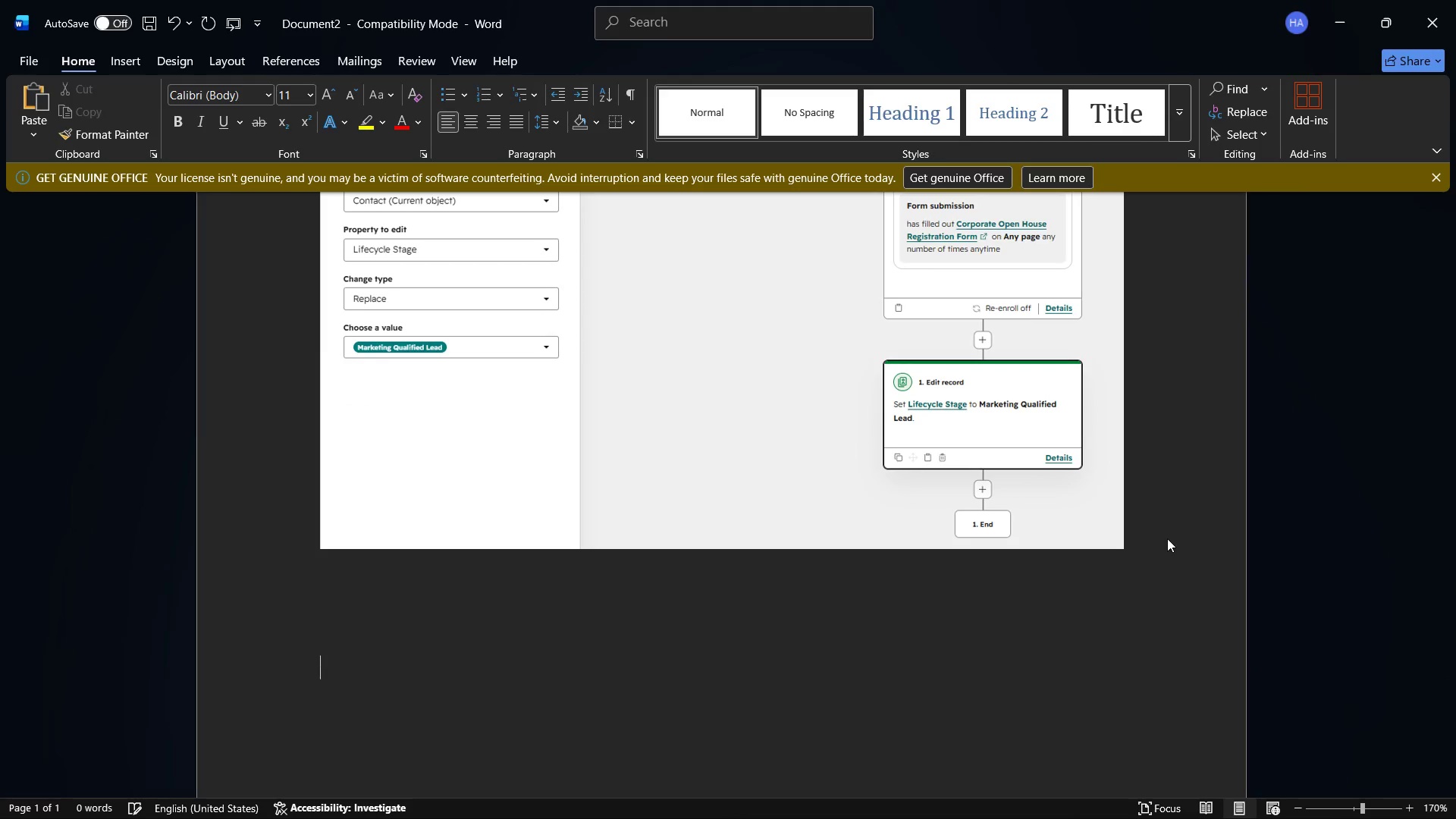 
key(Enter)
 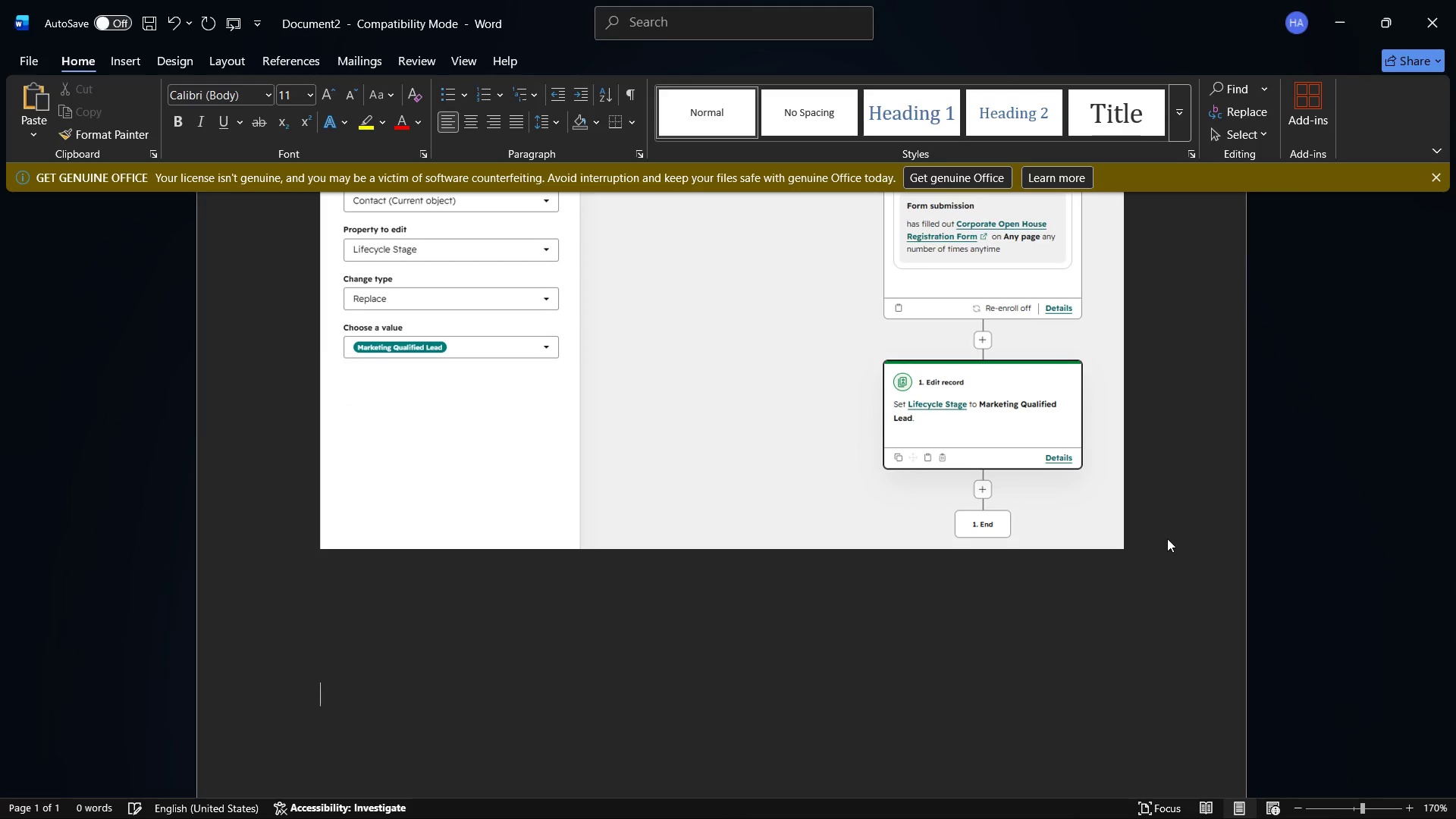 
key(Enter)
 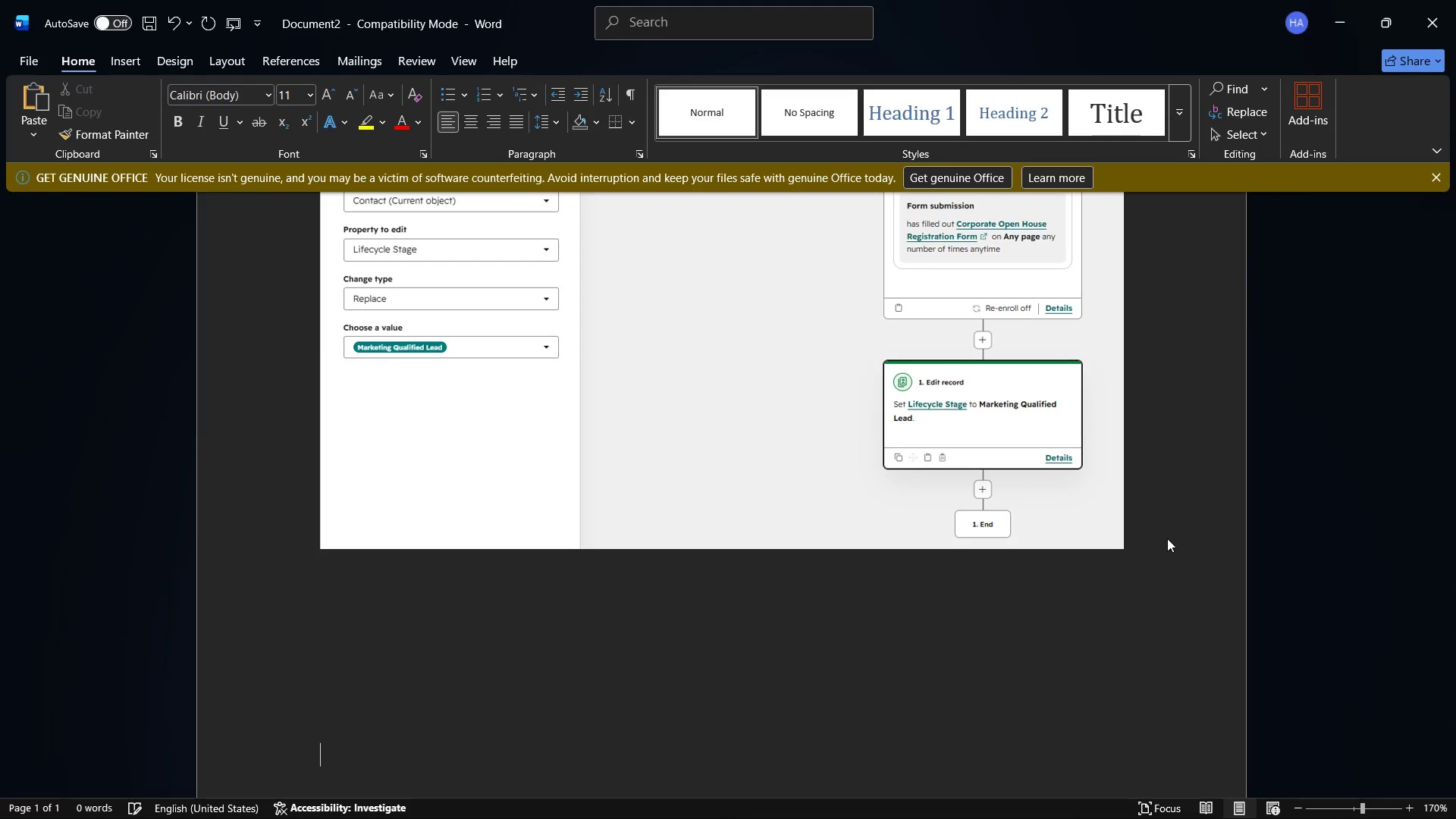 
key(Enter)
 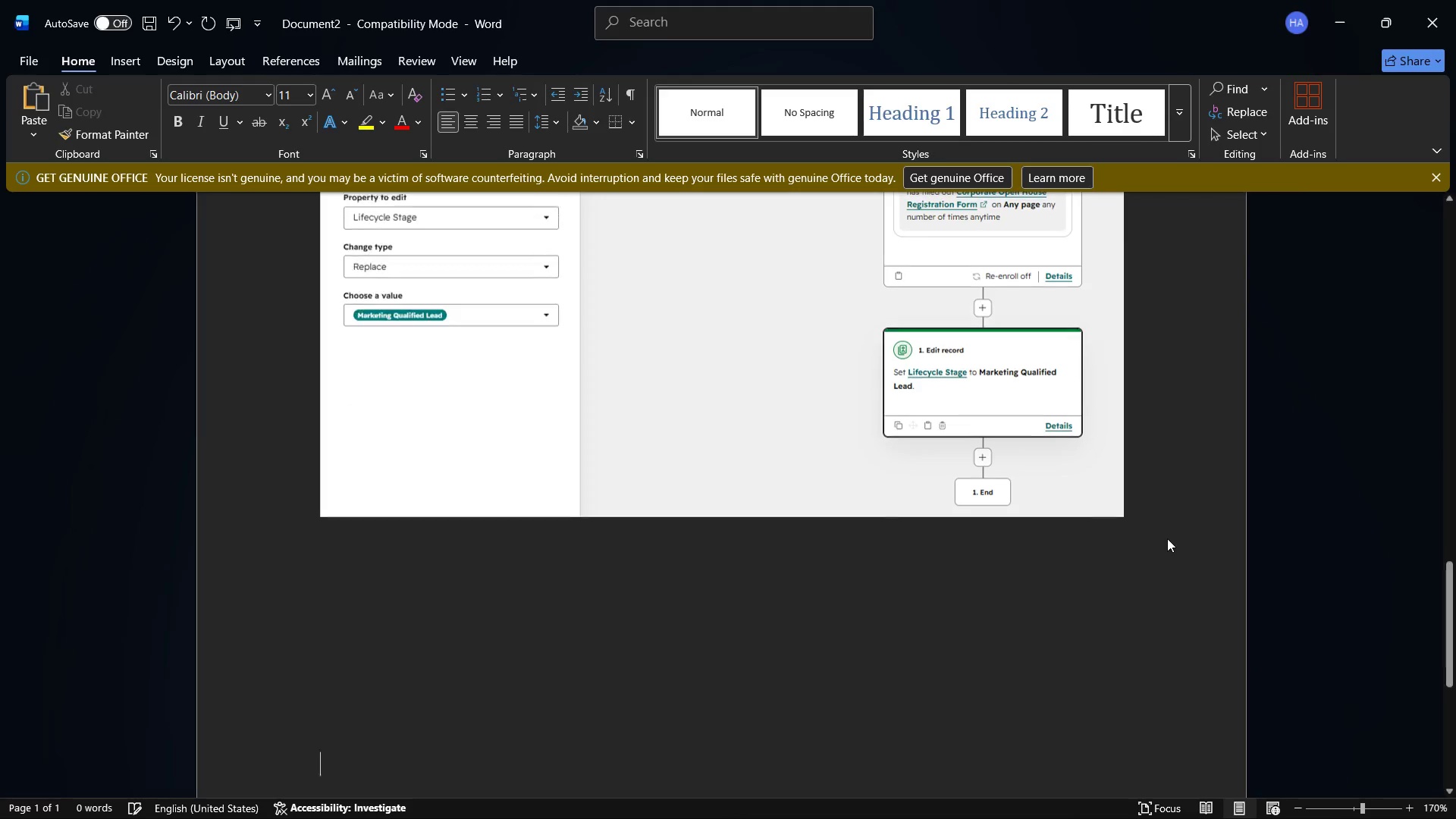 
key(Enter)
 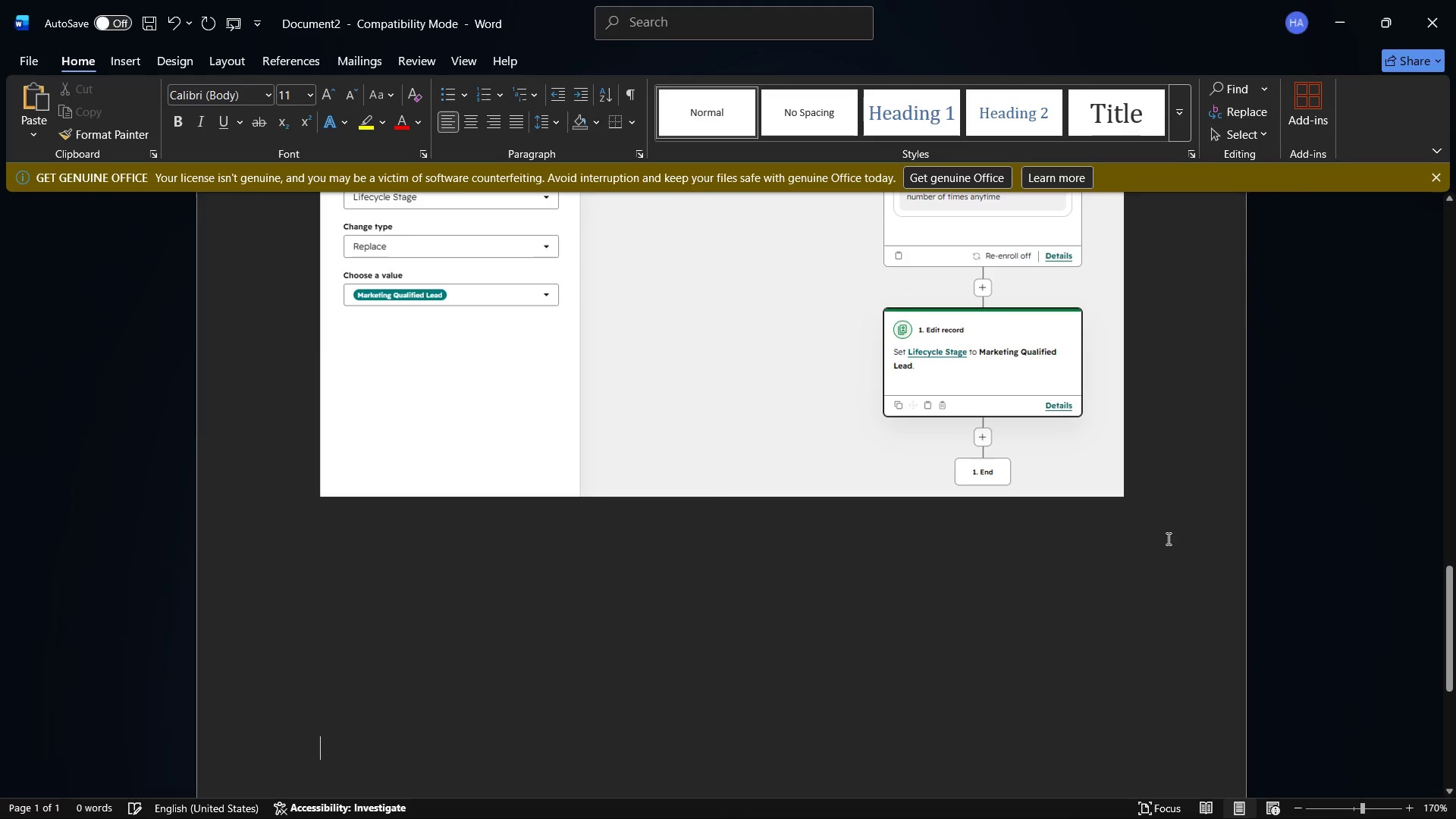 
key(Control+V)
 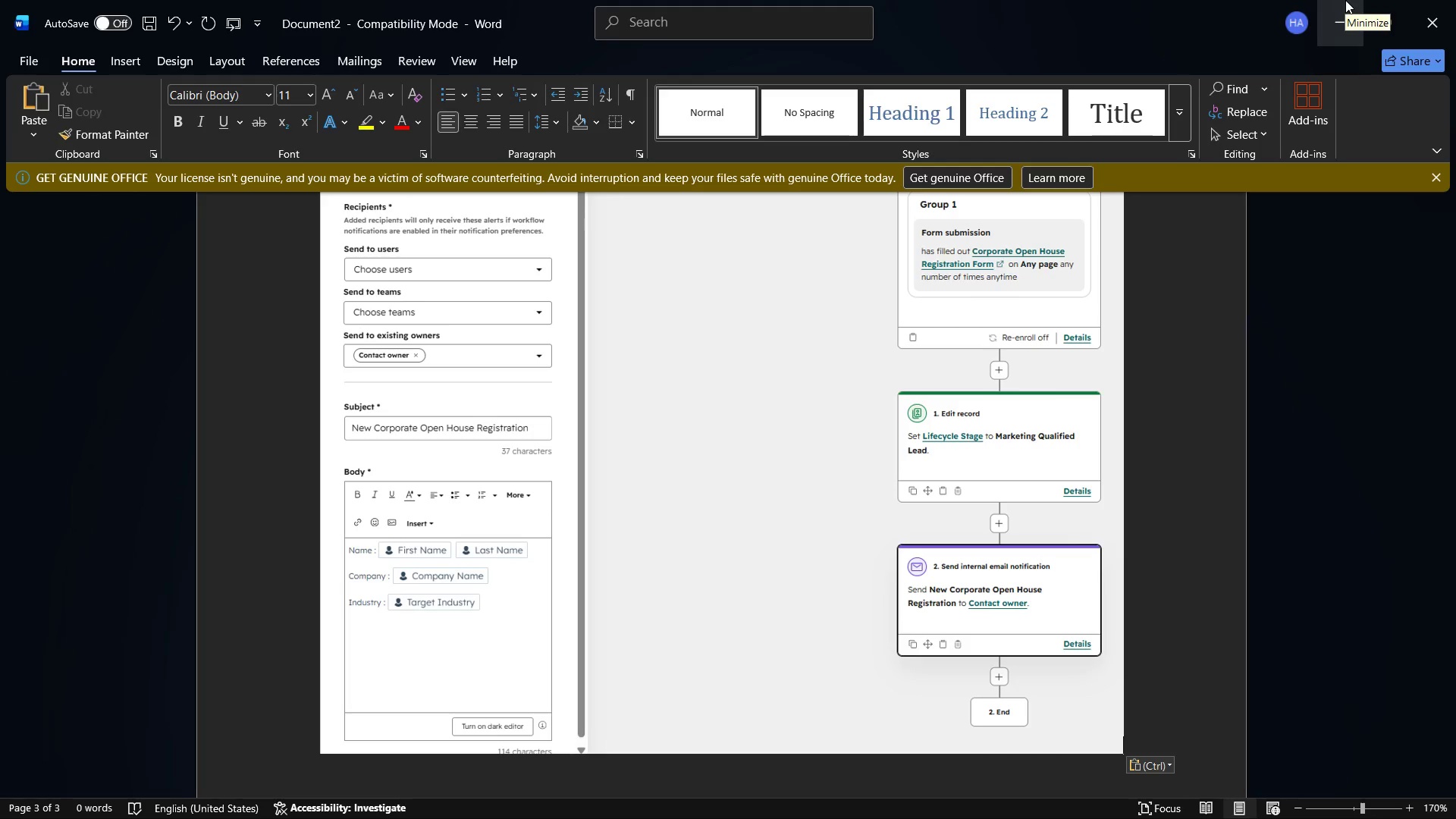 
wait(6.72)
 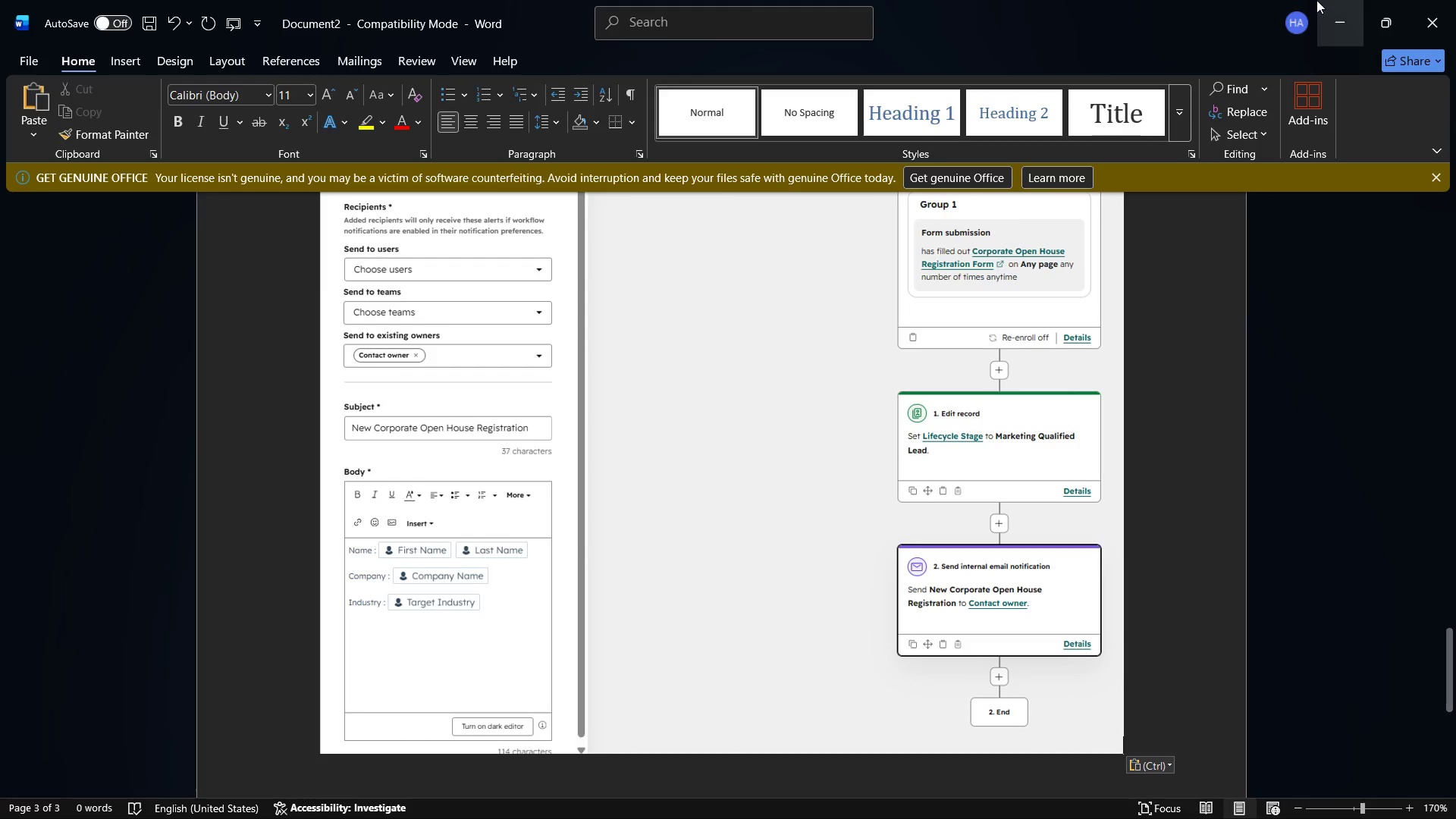 
left_click([1333, 14])
 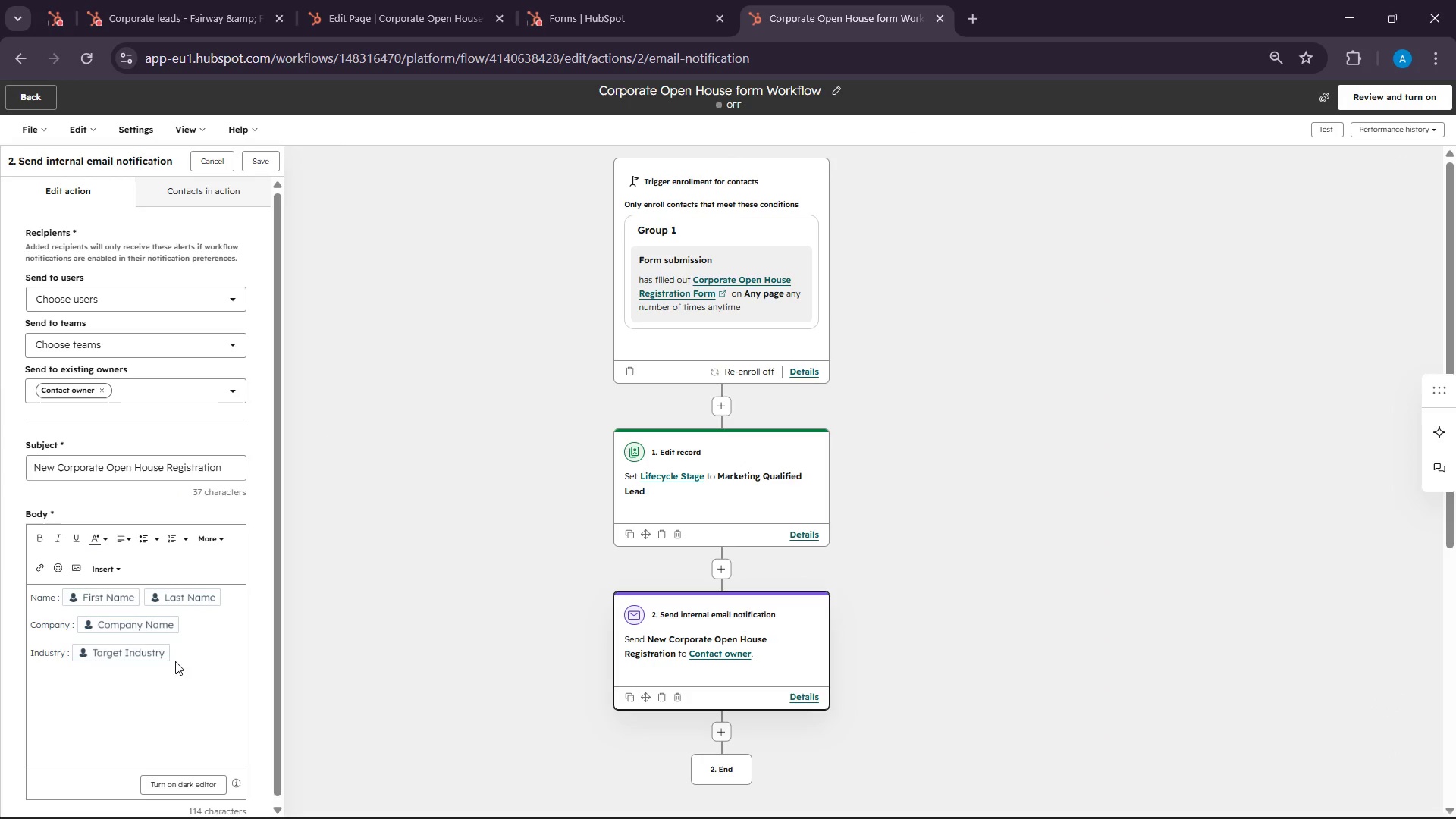 
left_click([182, 648])
 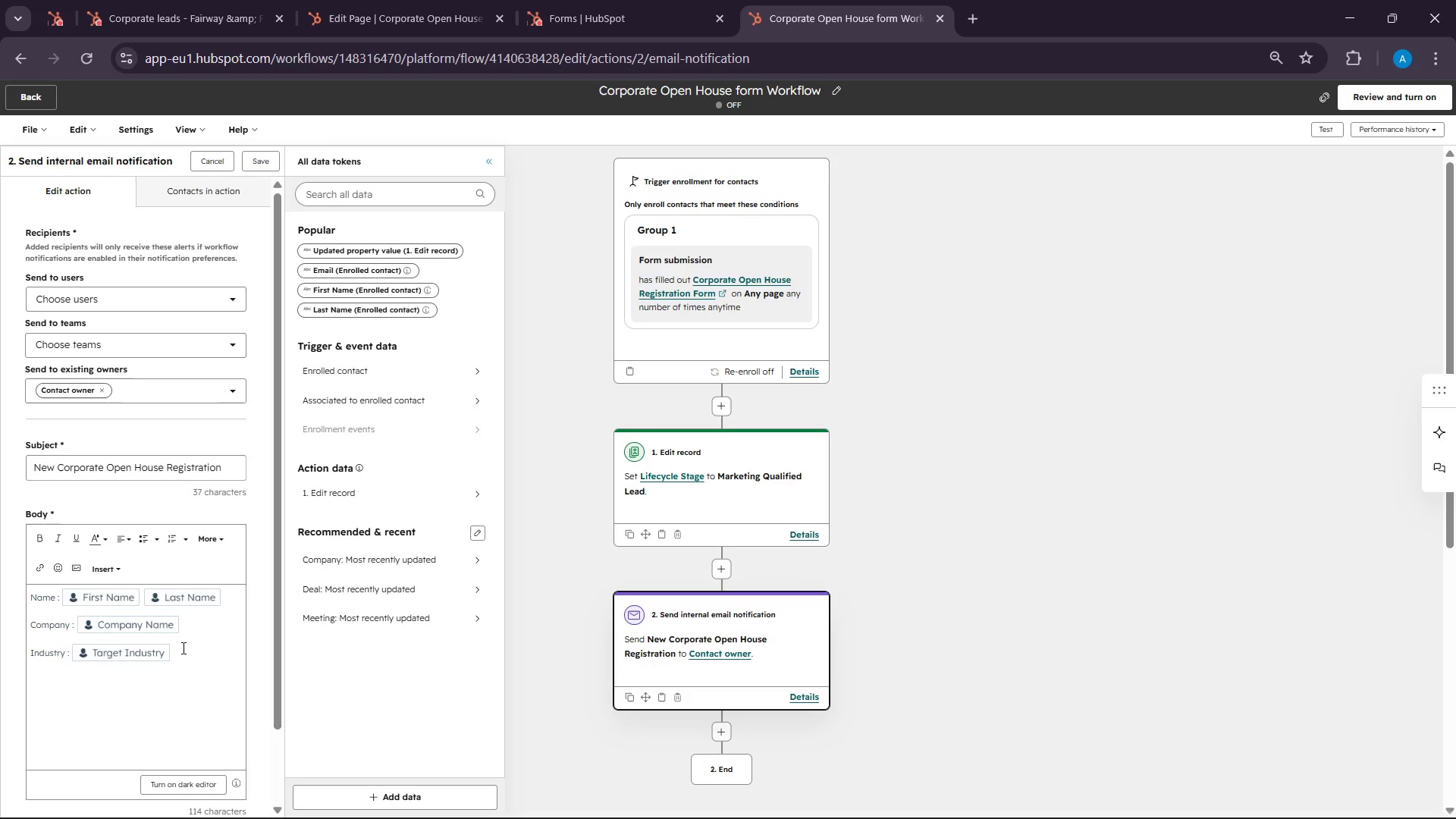 
key(Enter)
 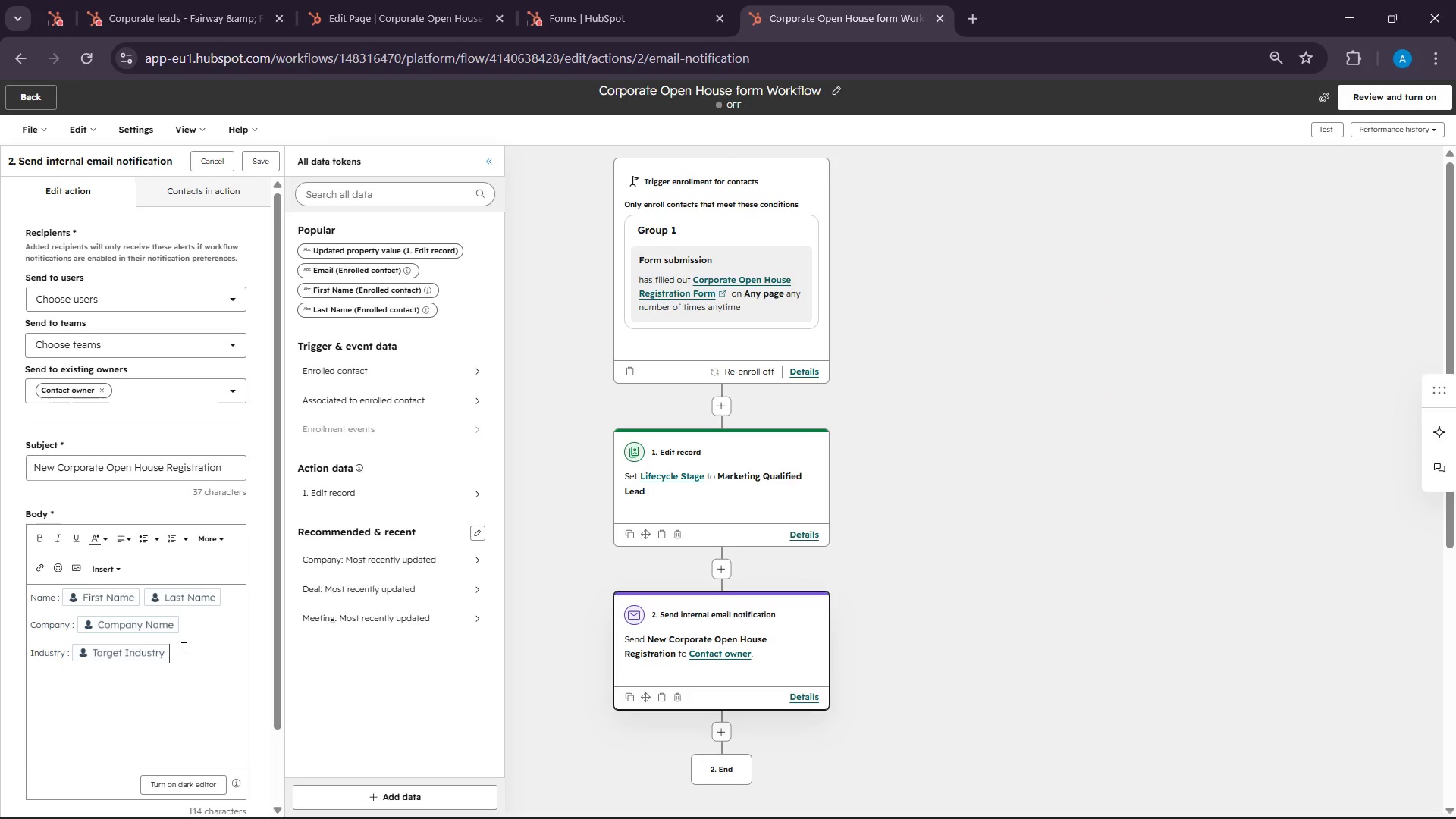 
key(Enter)
 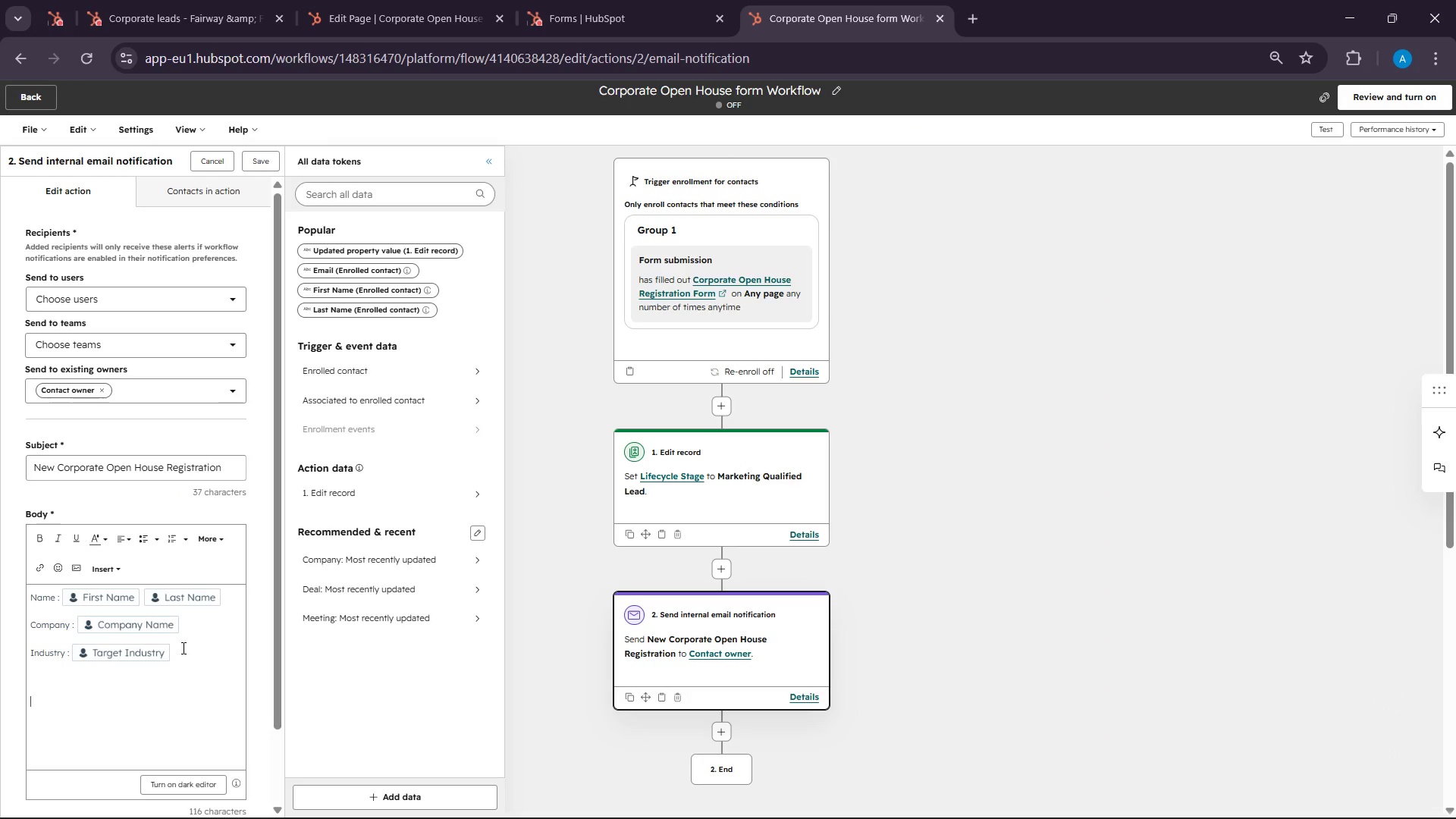 
key(Backspace)
type(Just registerd for the )
 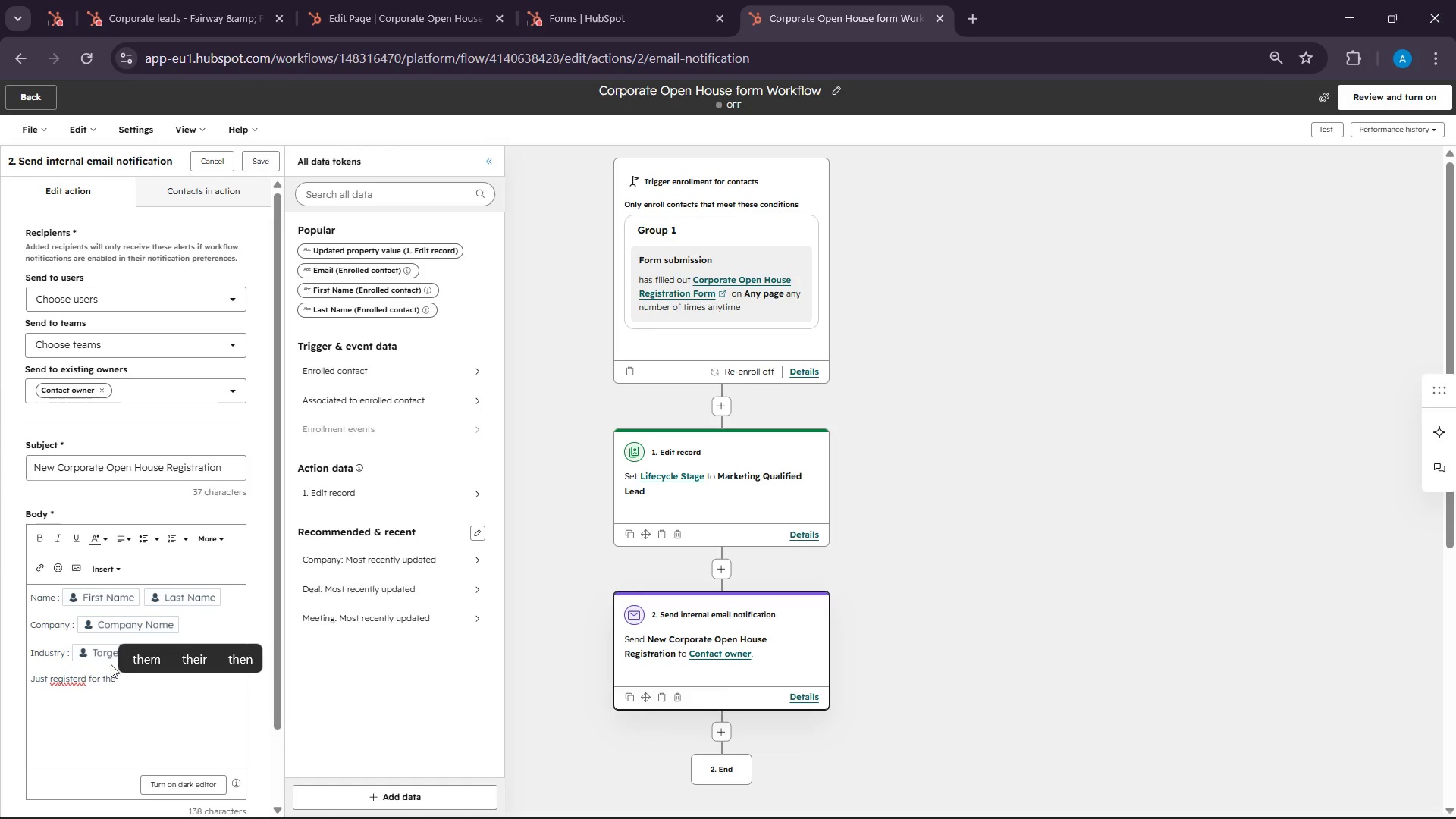 
left_click([66, 679])
 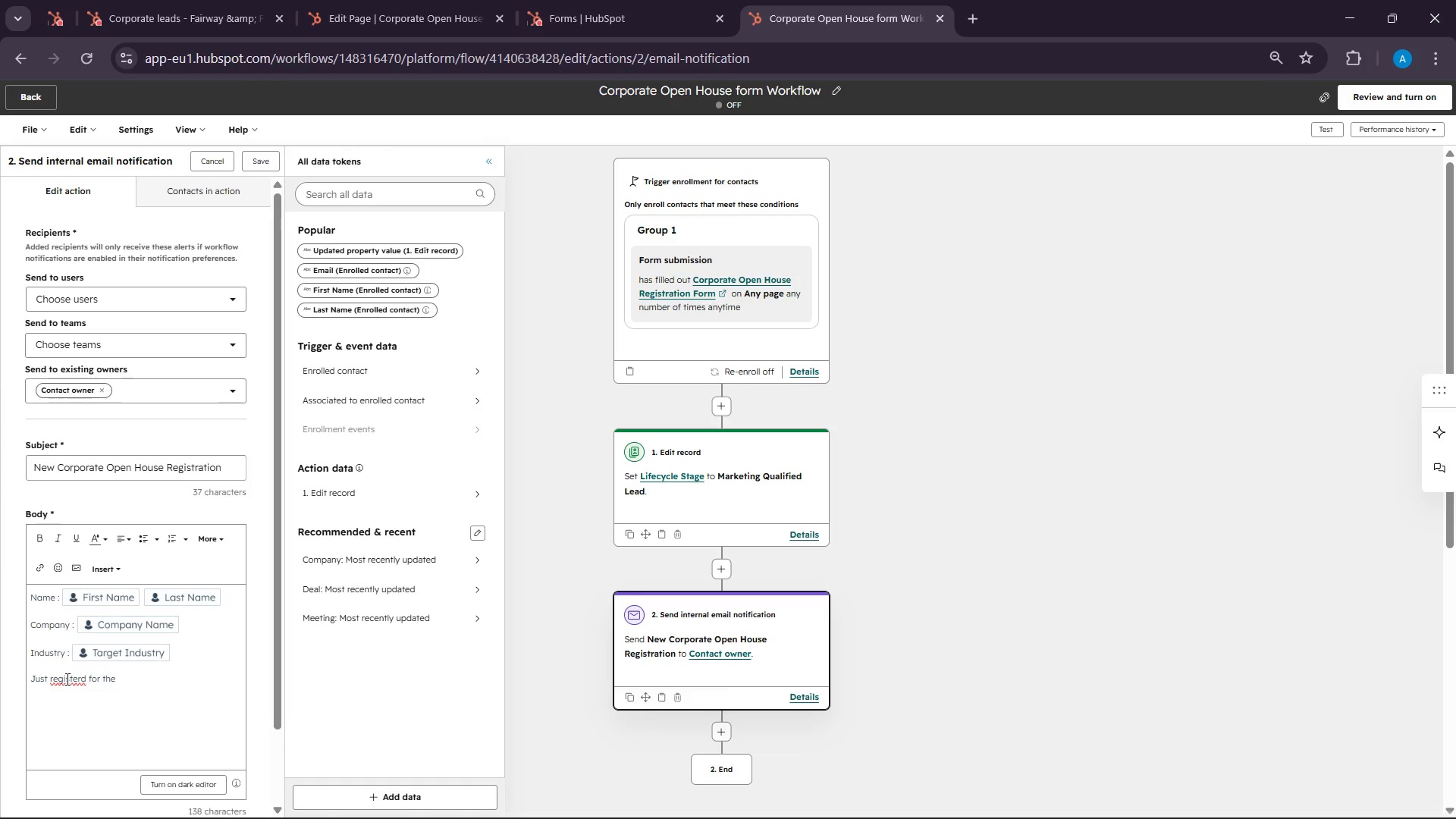 
key(Backspace)
 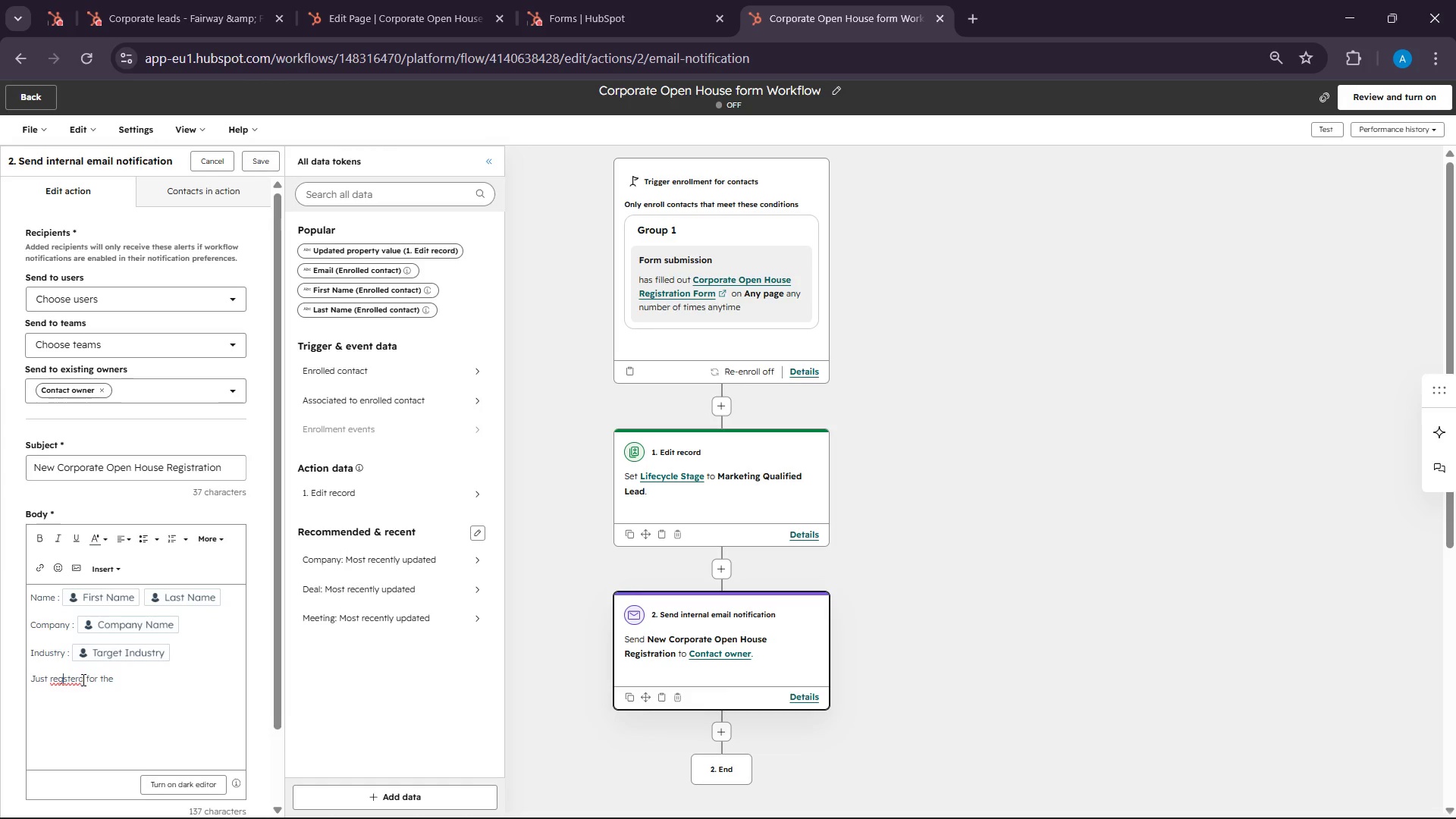 
key(I)
 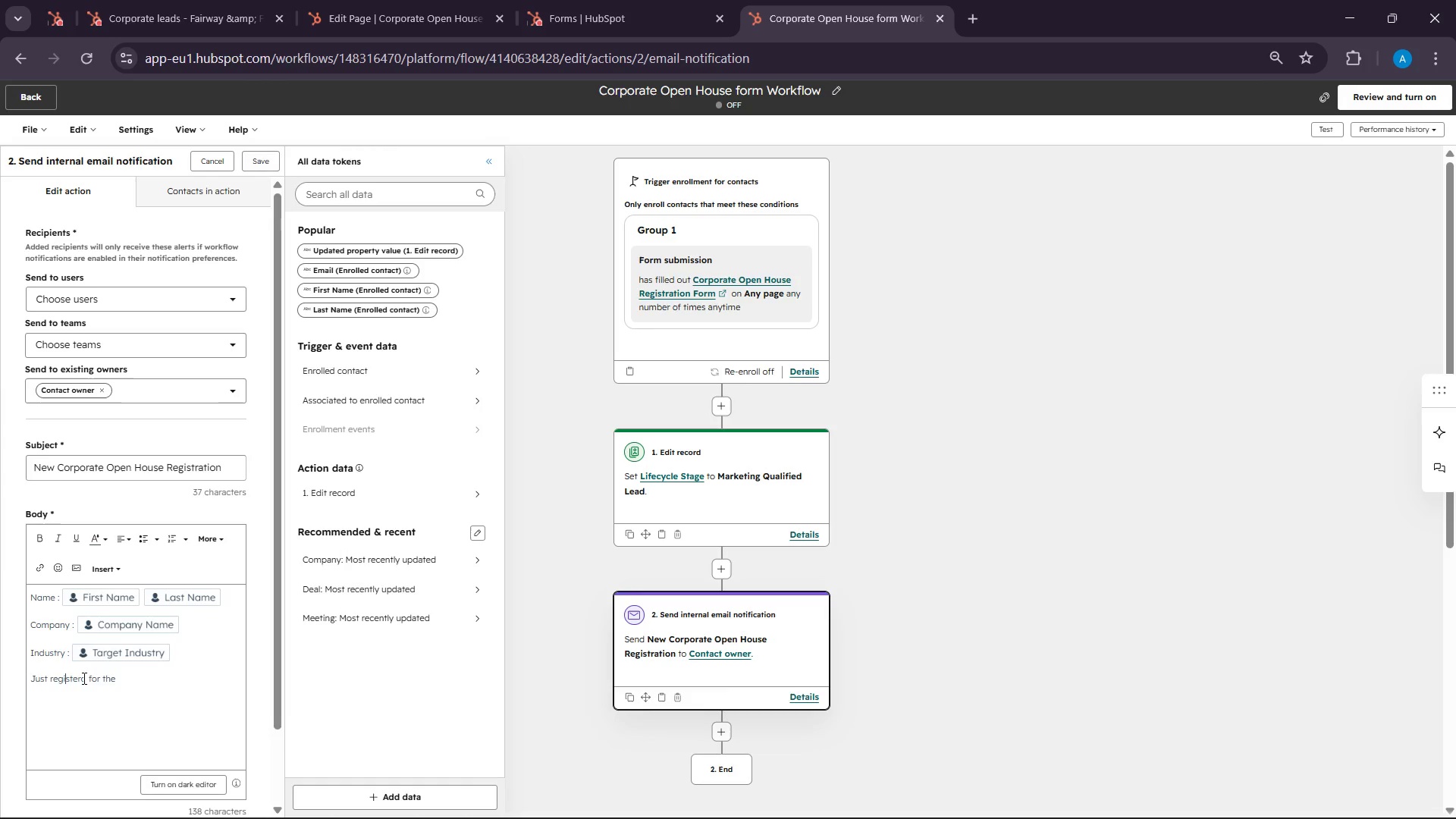 
left_click([83, 678])
 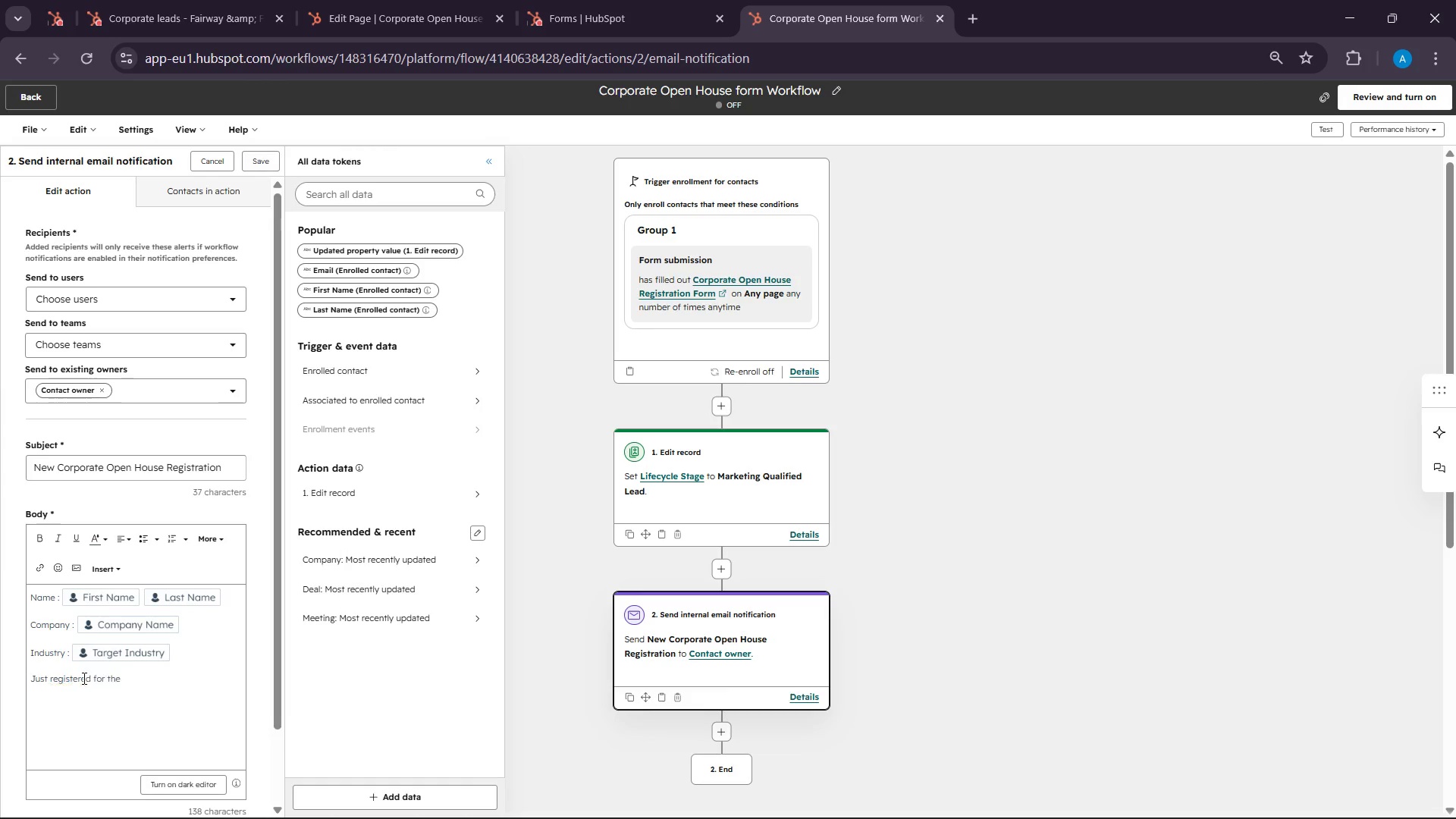 
key(E)
 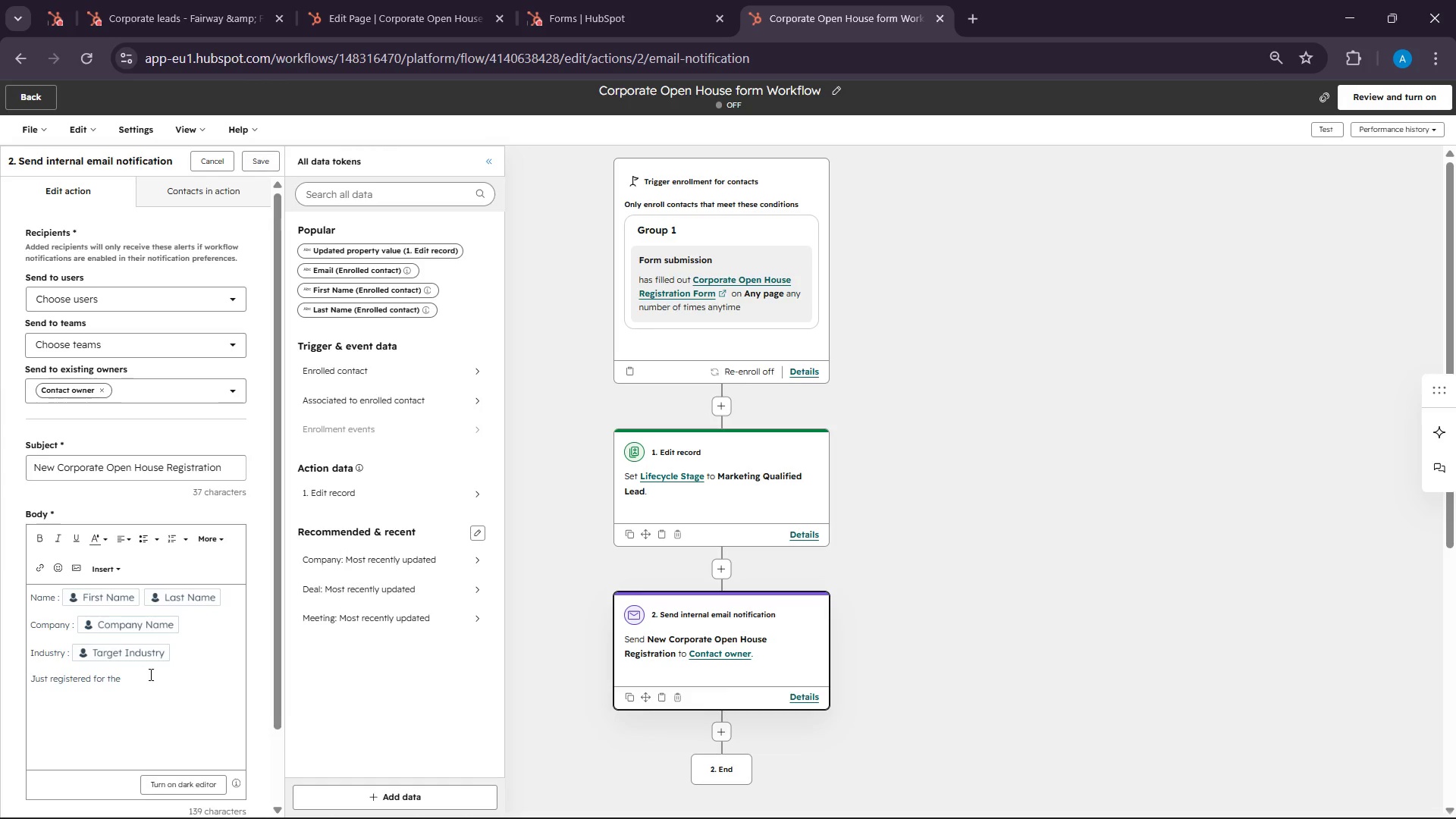 
left_click([152, 674])
 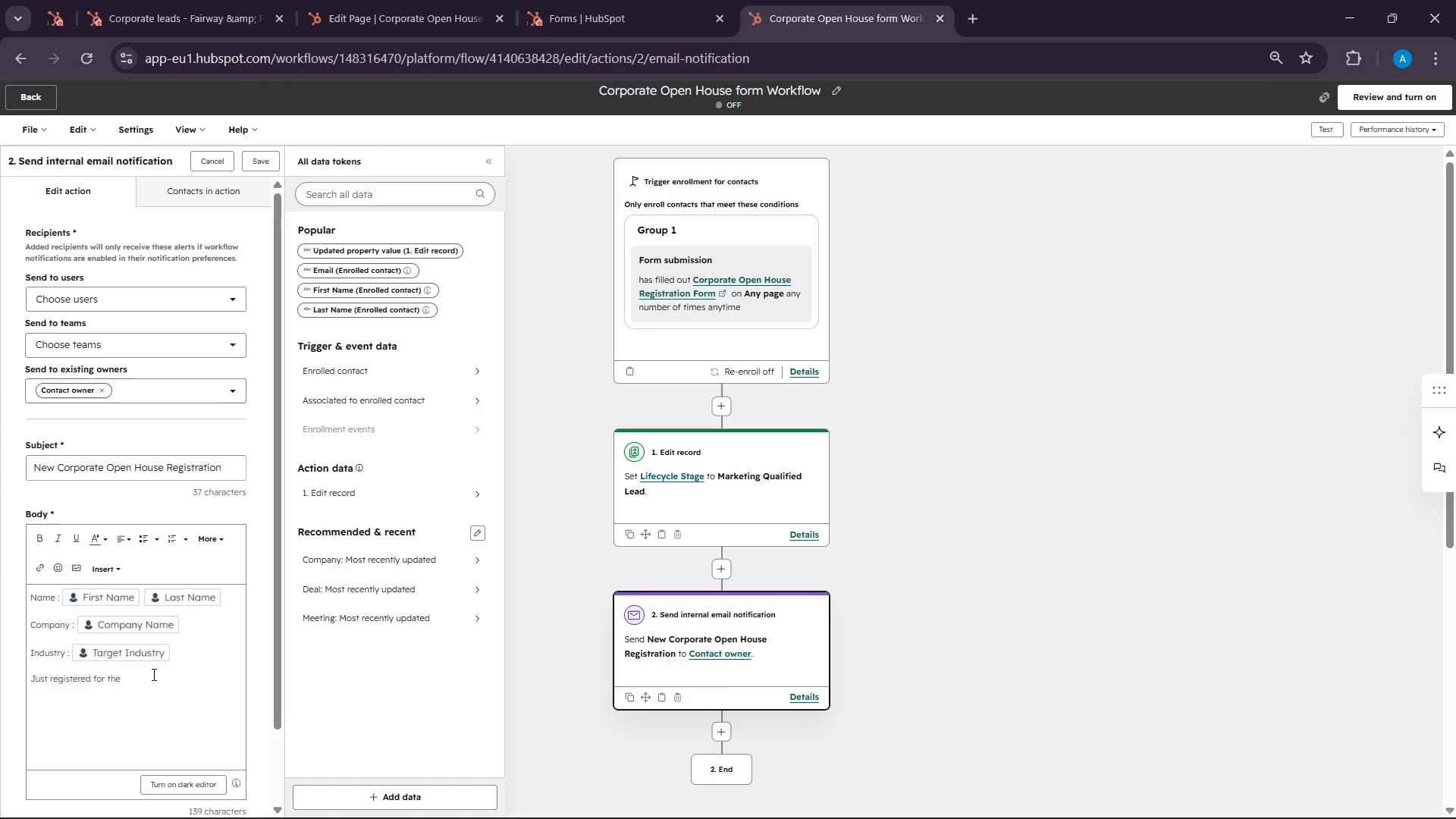 
type(event)
 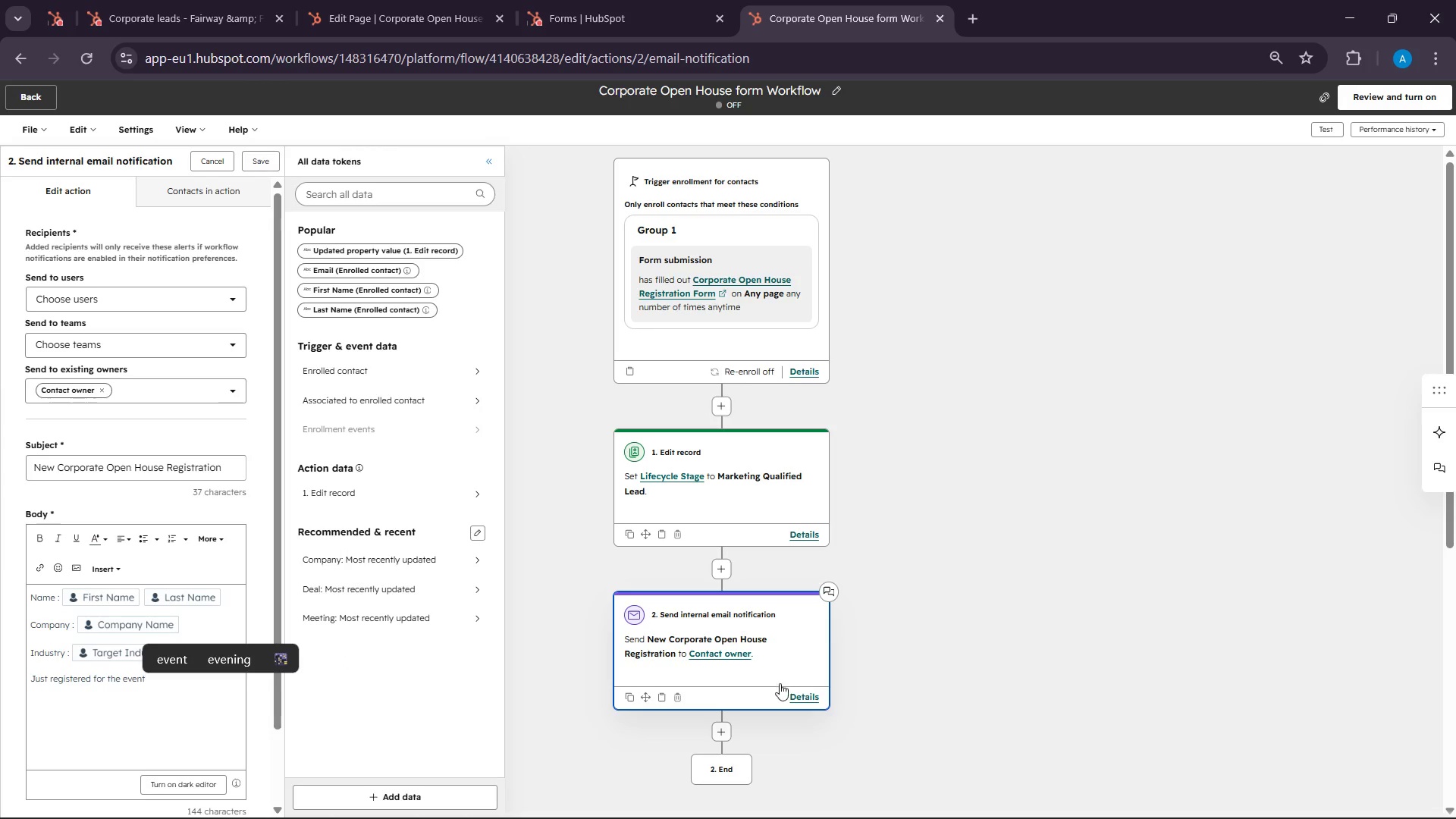 
left_click([457, 717])
 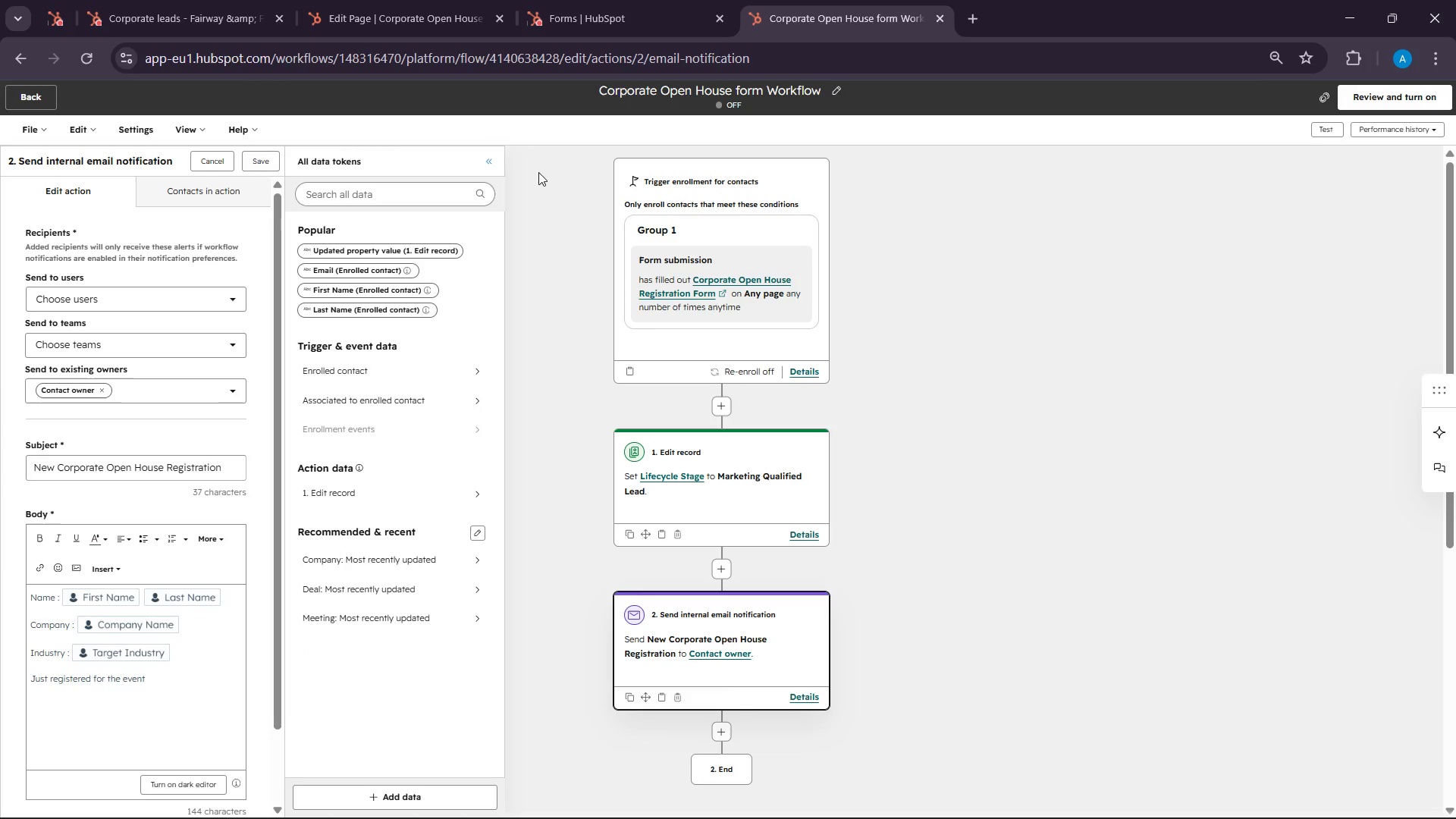 
left_click([488, 160])
 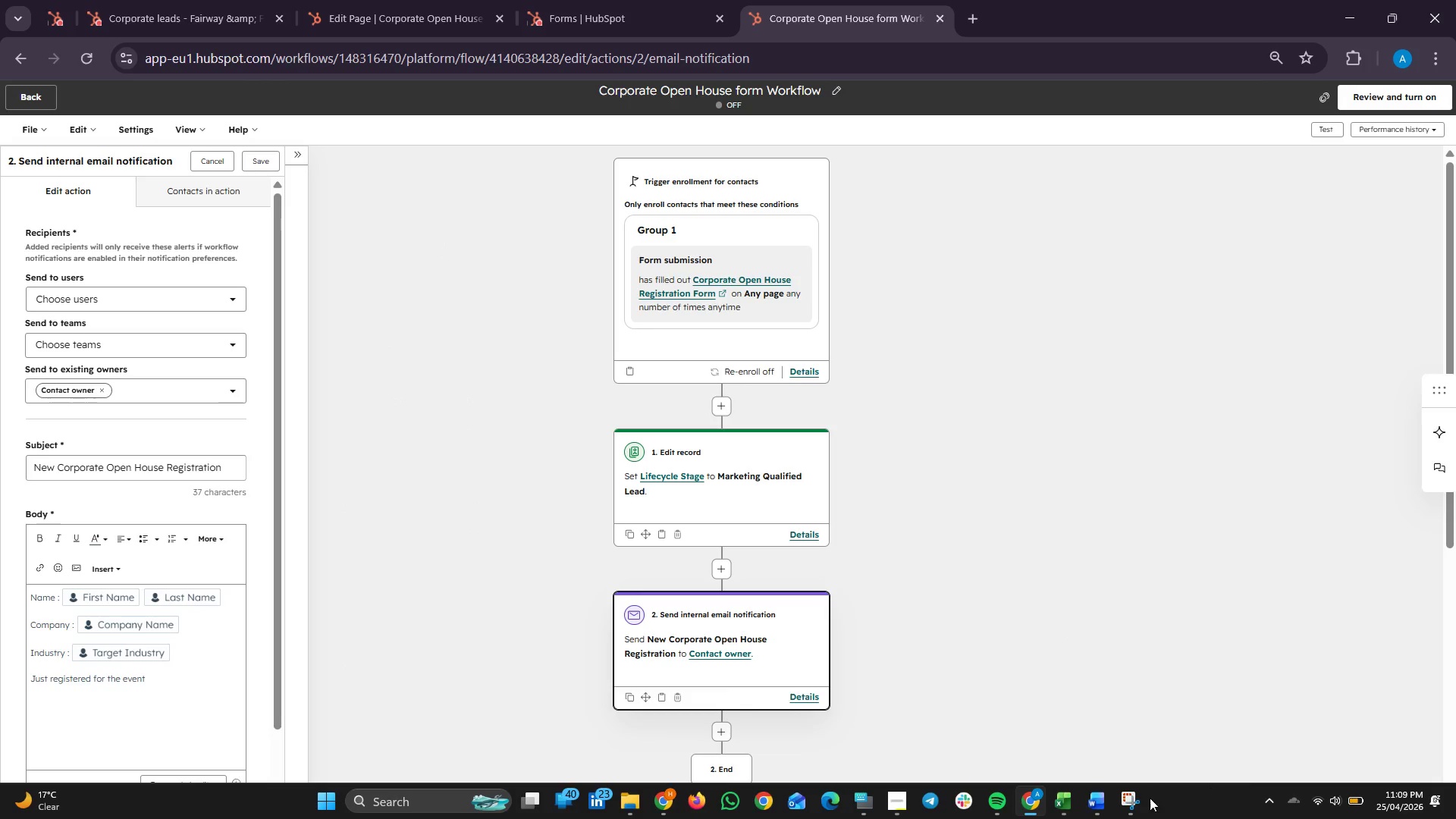 
left_click([1138, 802])
 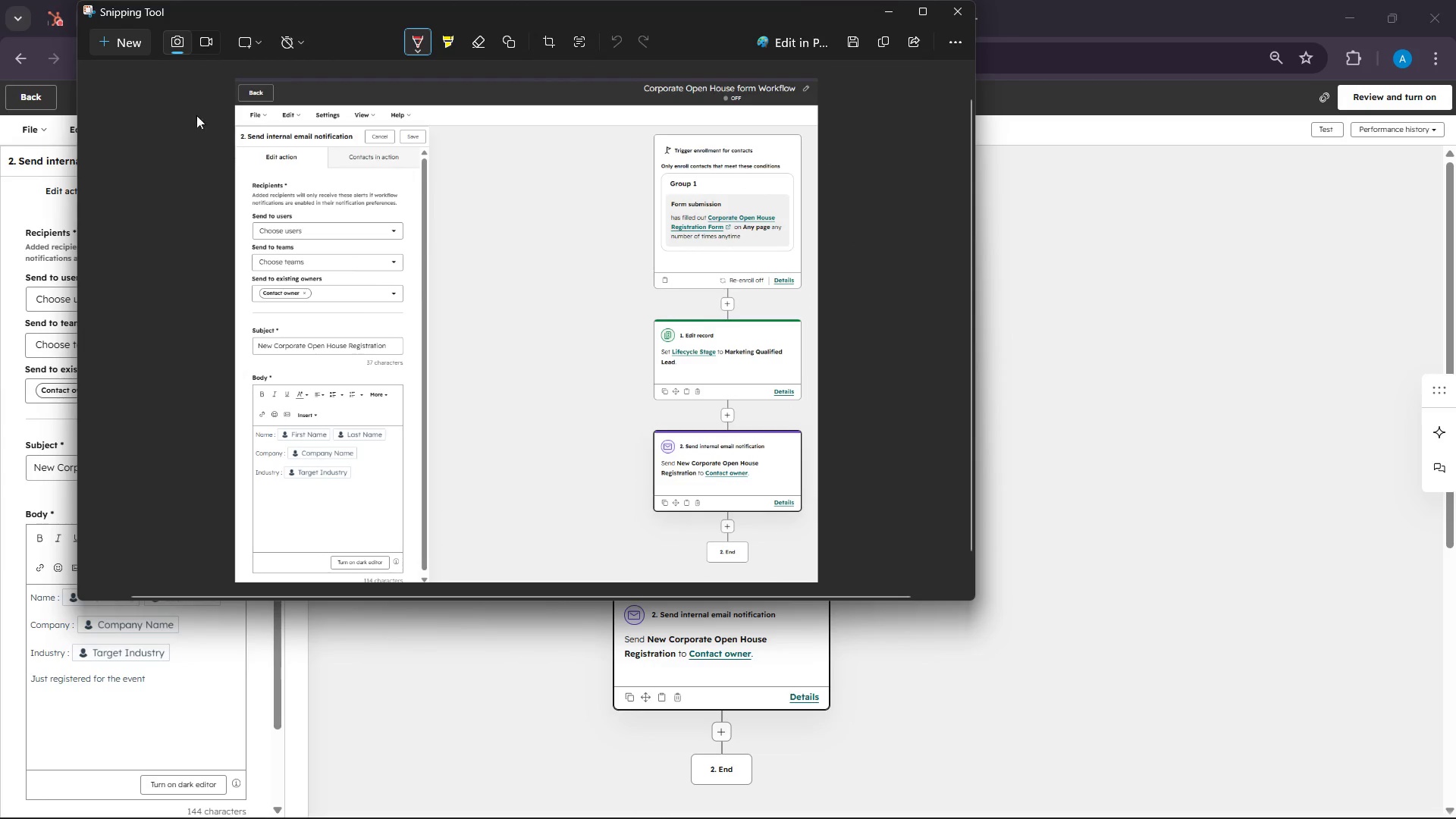 
left_click([131, 42])
 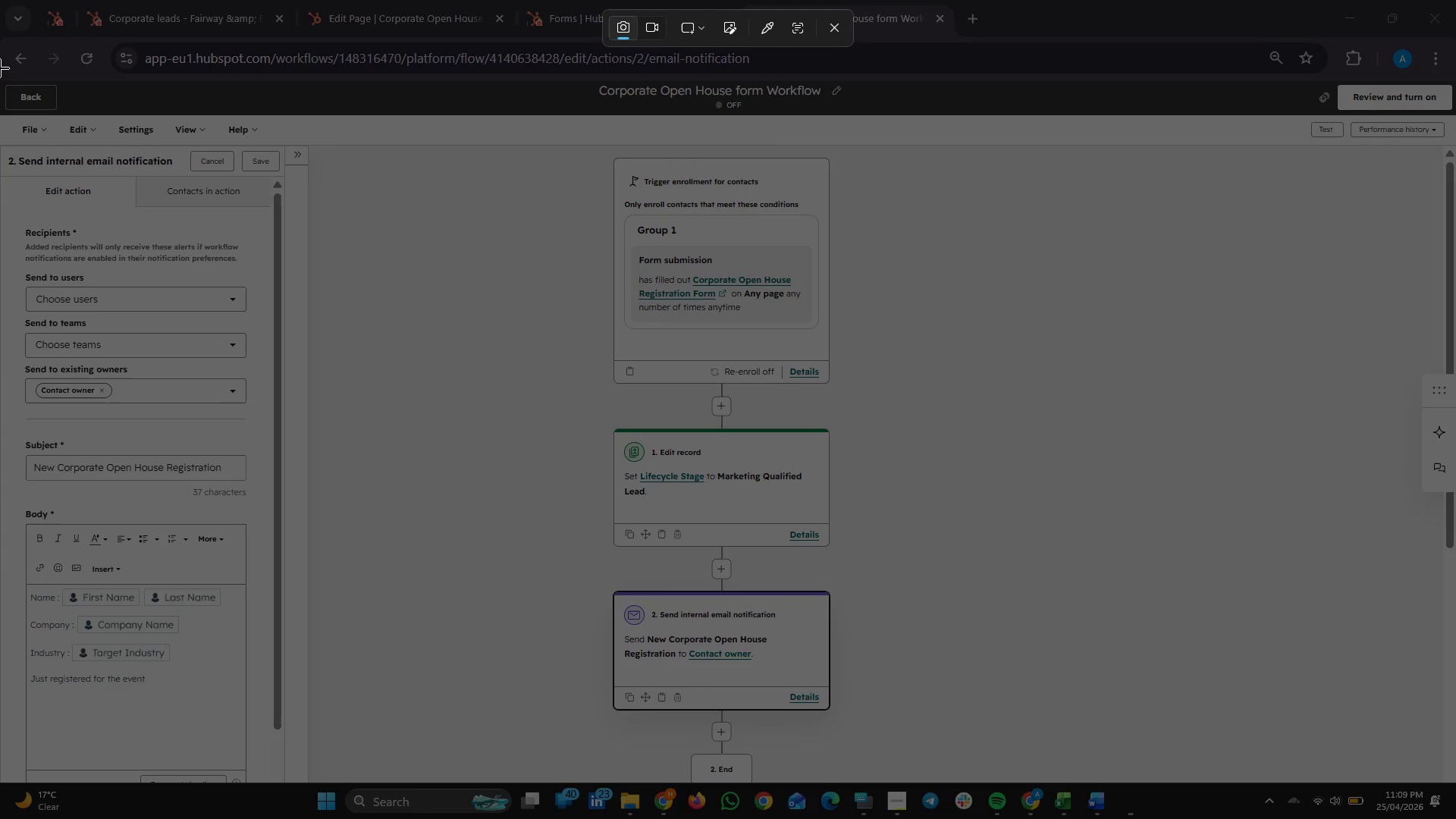 
left_click_drag(start_coordinate=[0, 71], to_coordinate=[878, 783])
 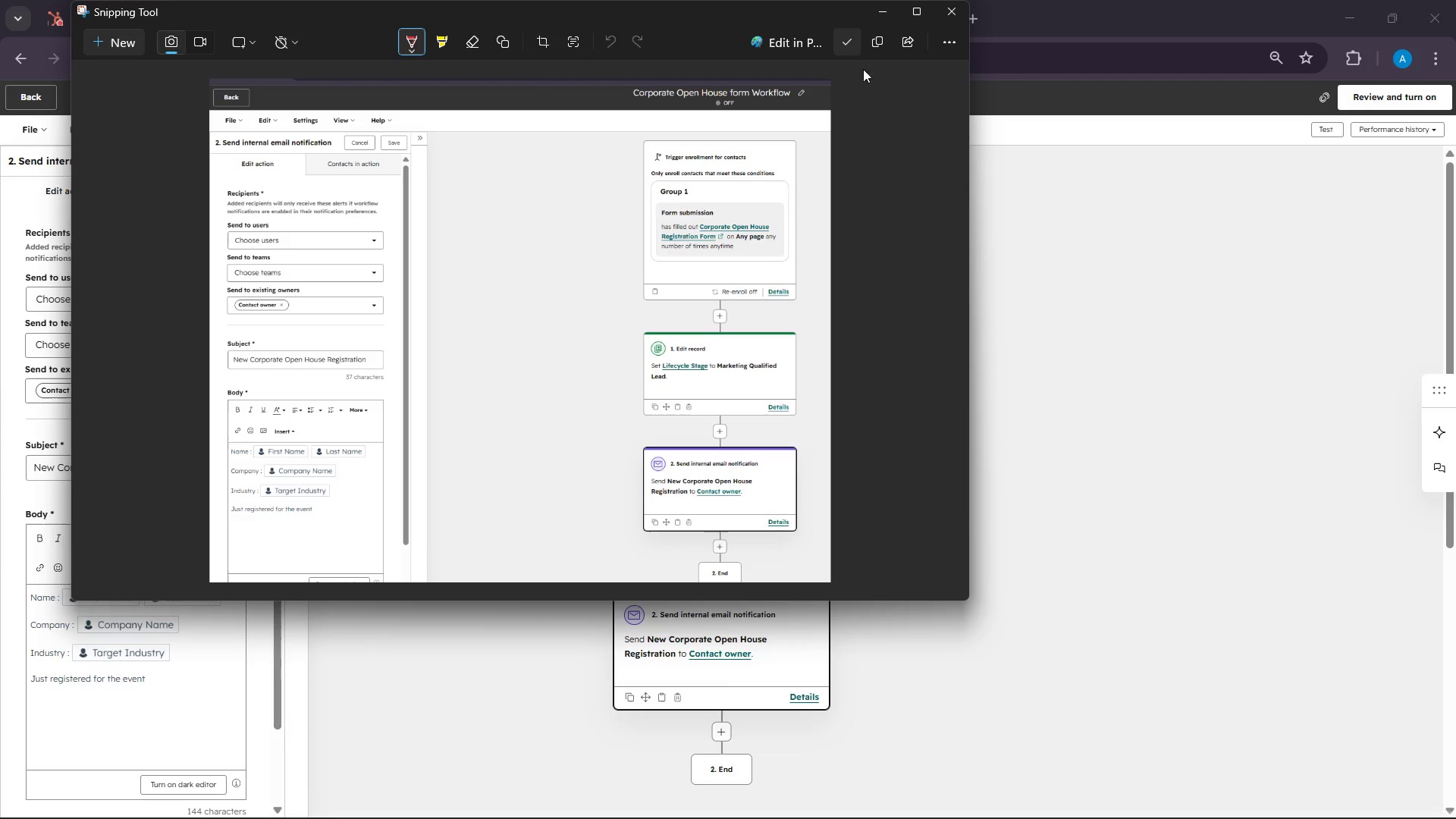 
left_click([877, 42])
 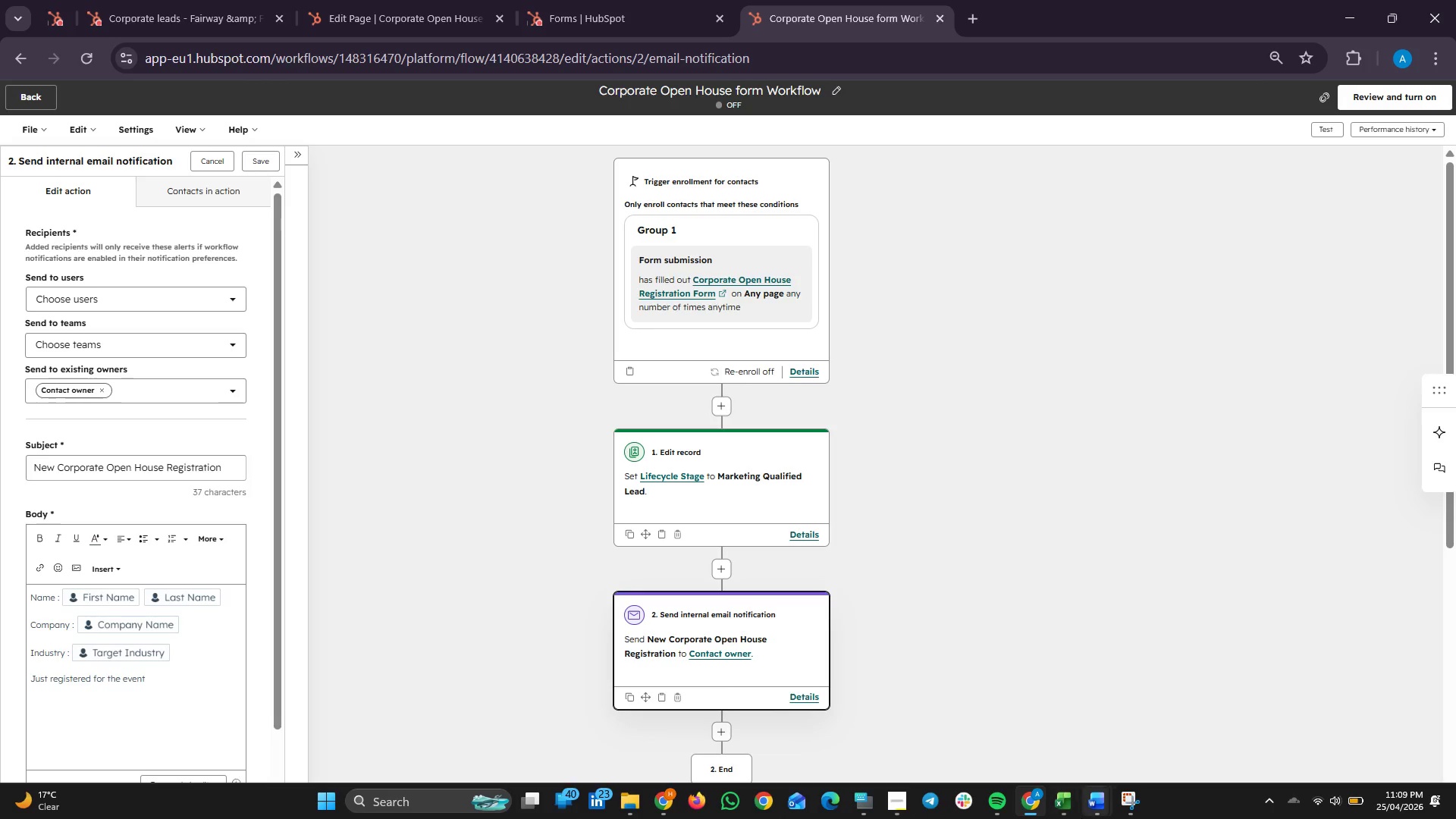 
left_click([1092, 816])
 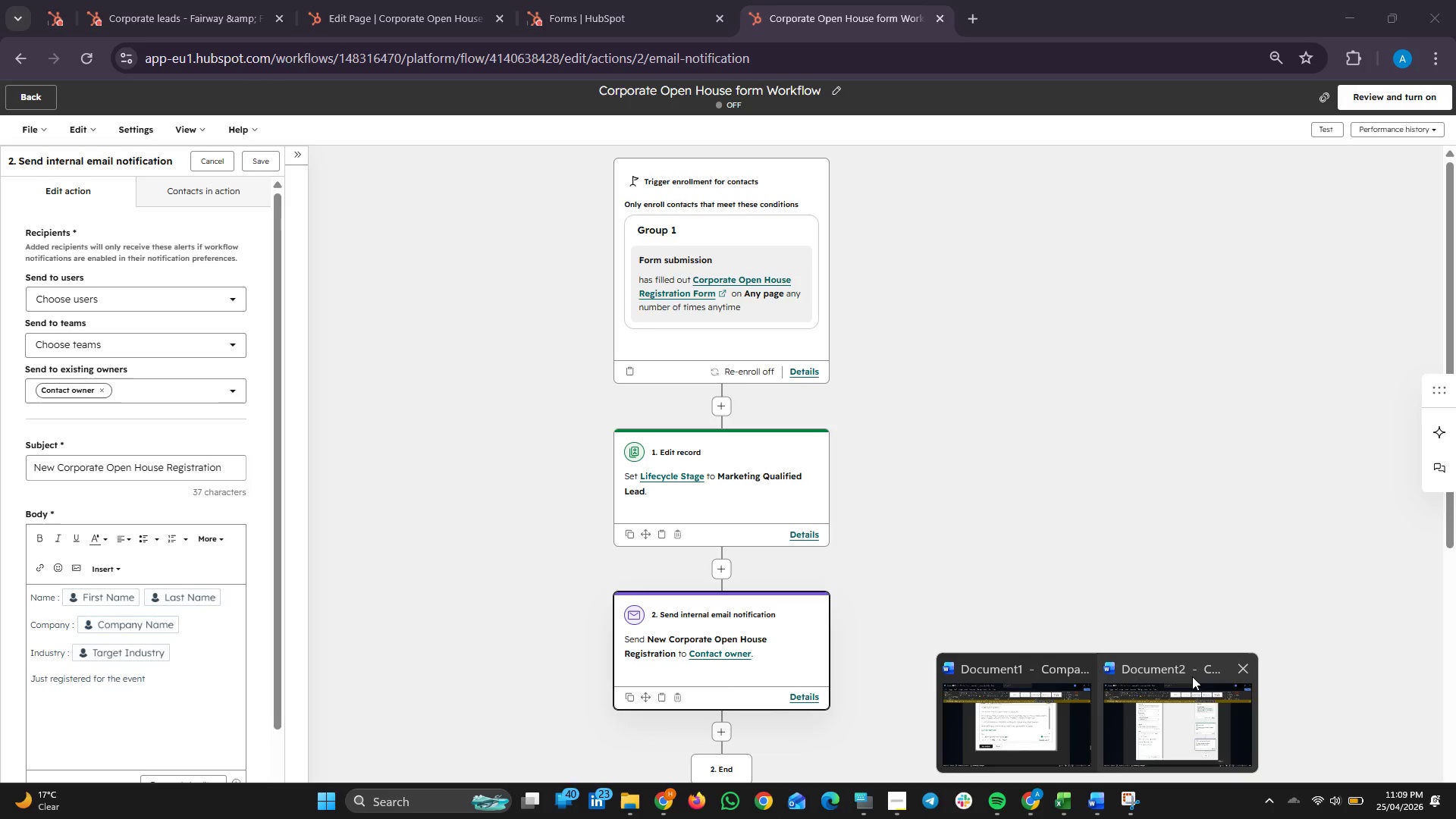 
left_click([1192, 676])
 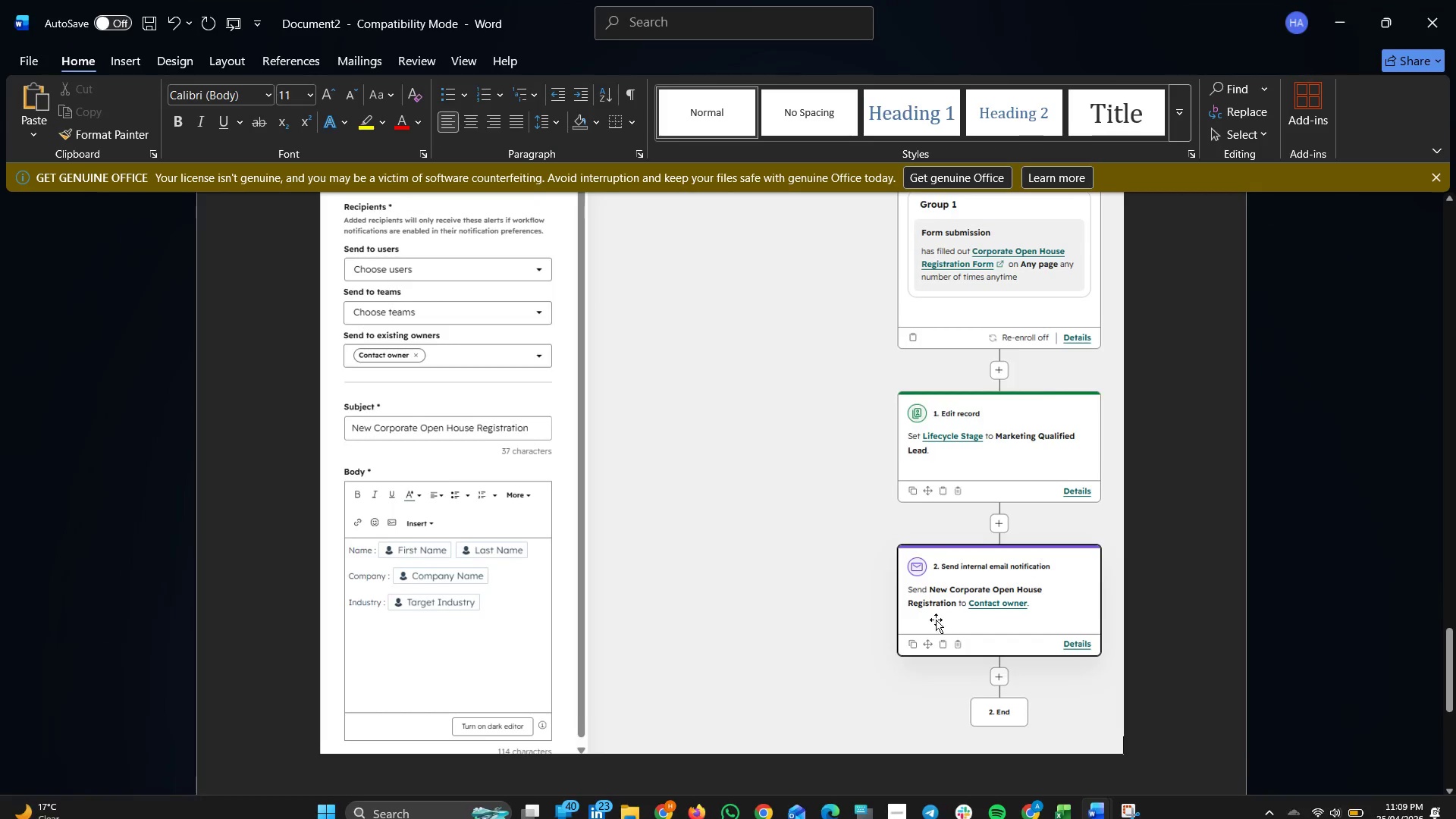 
left_click([879, 570])
 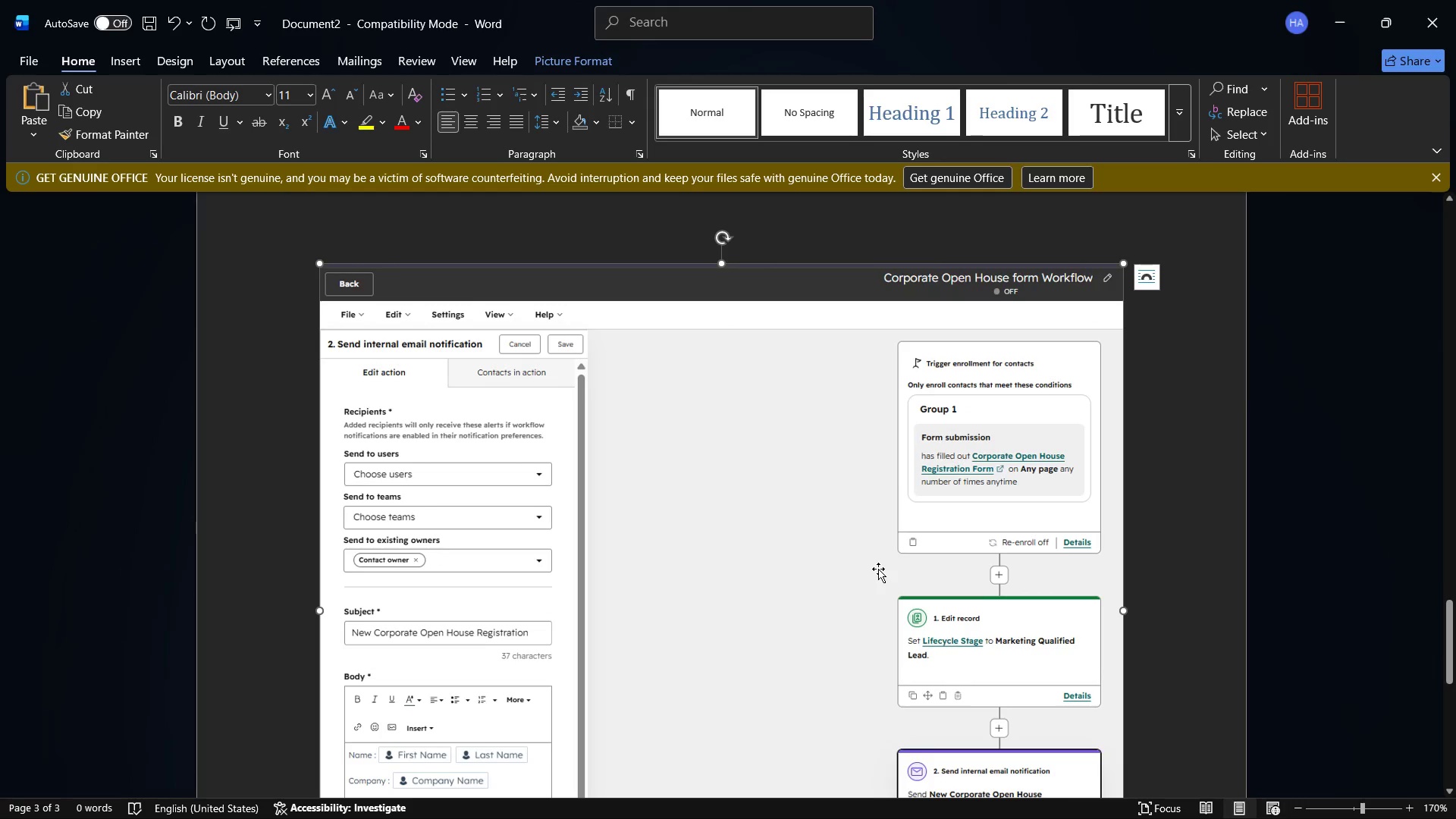 
scroll: coordinate [936, 618], scroll_direction: up, amount: 4.0
 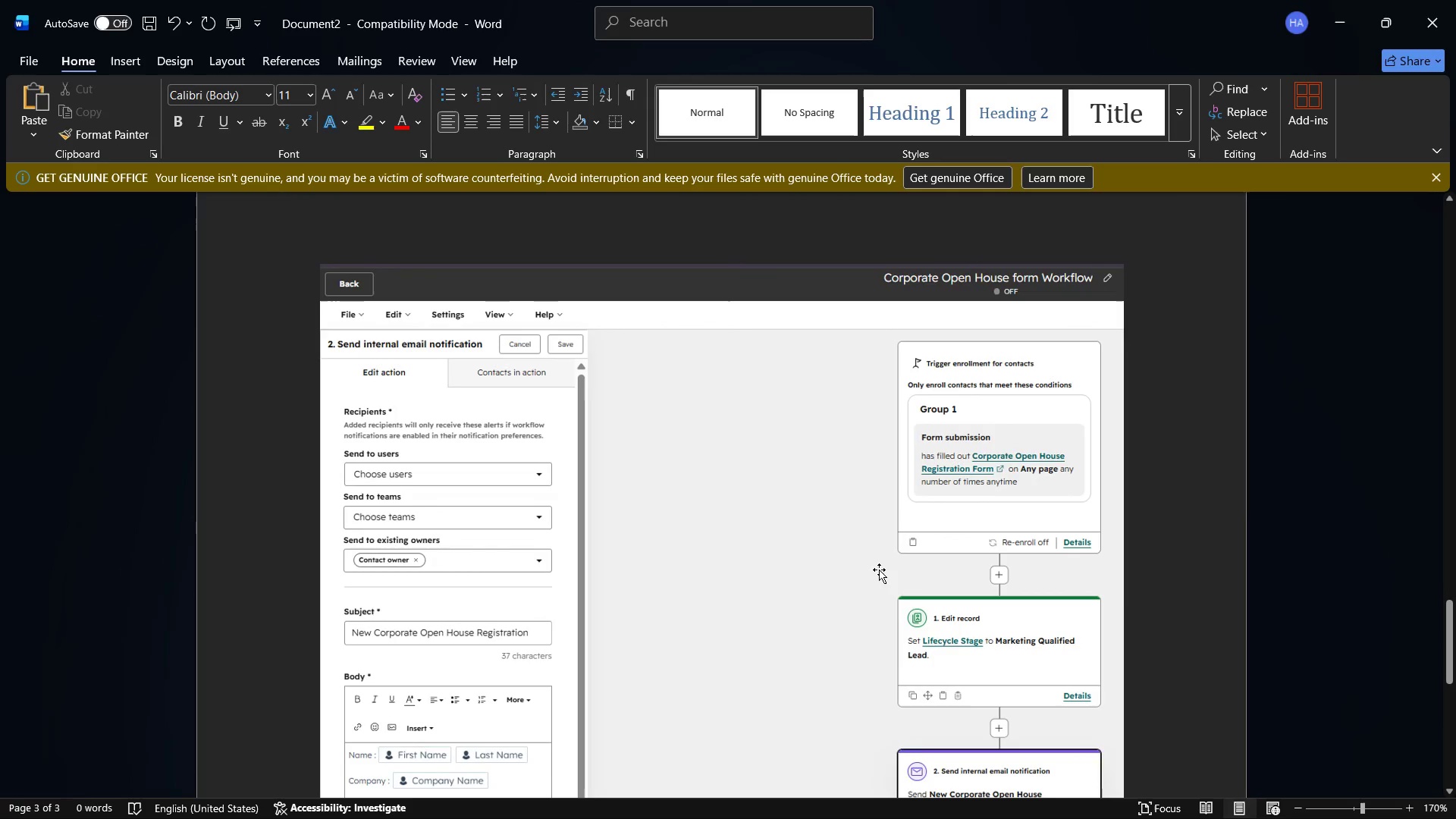 
key(Backspace)
 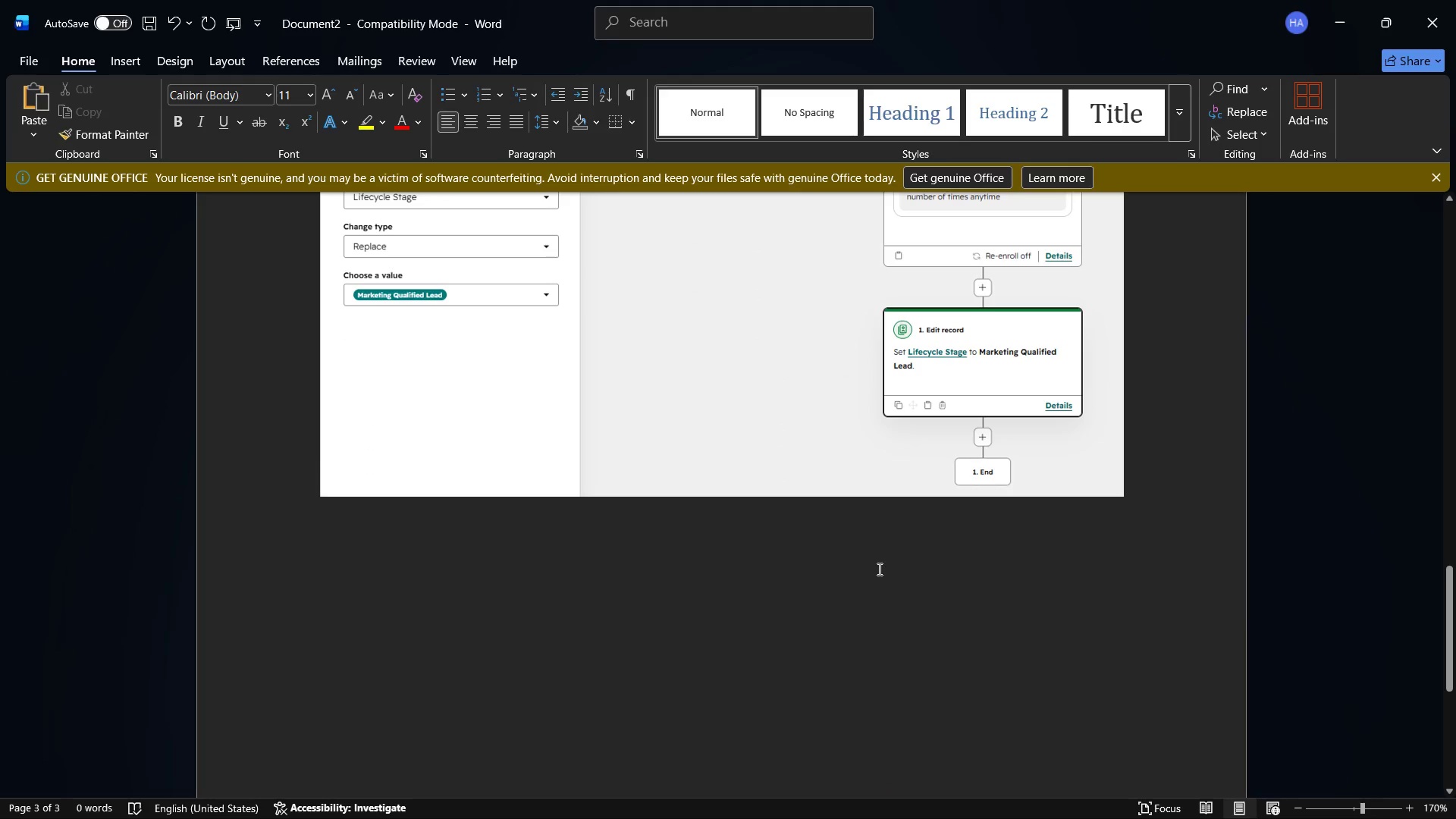 
key(Control+V)
 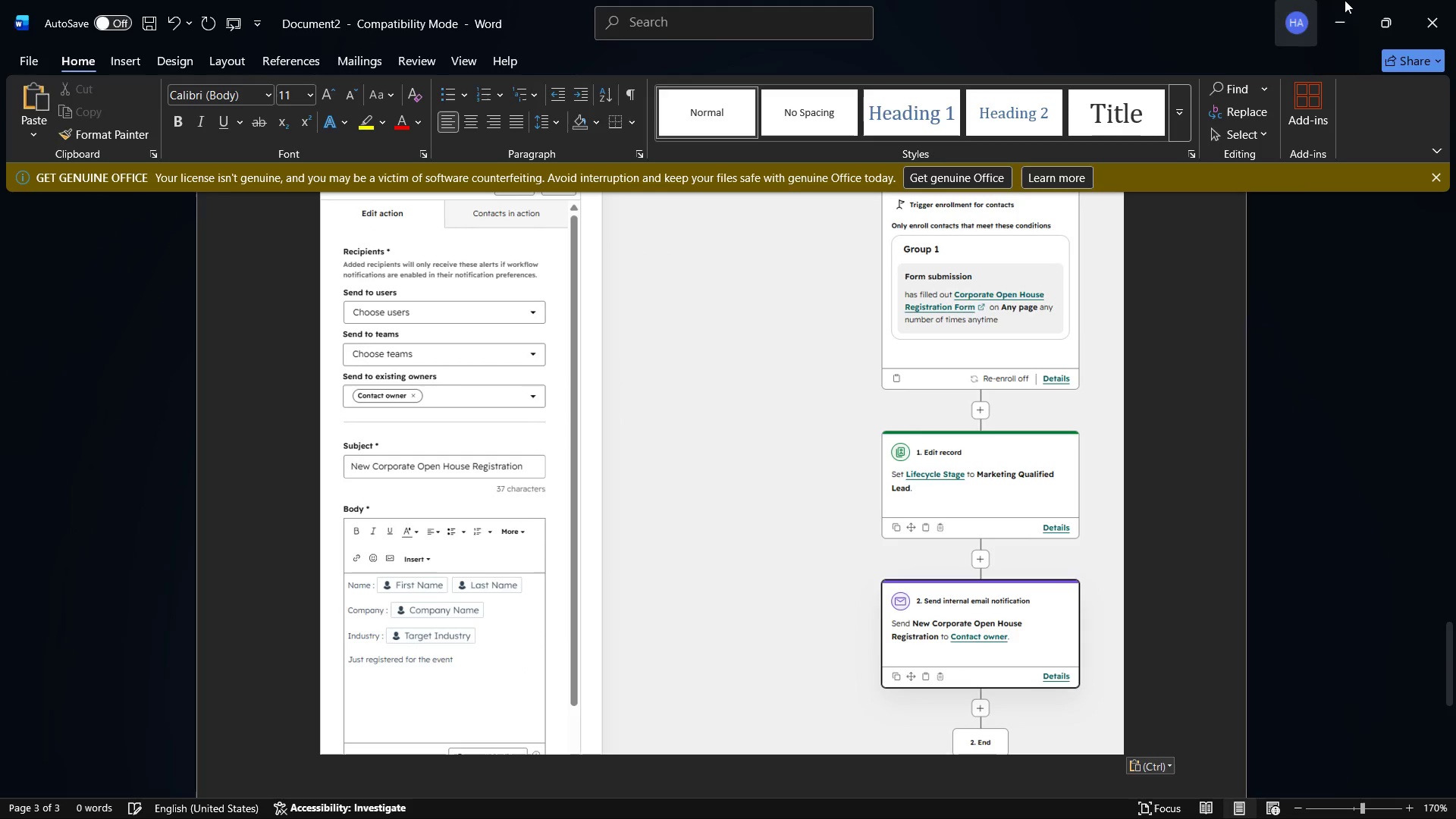 
left_click([1325, 0])
 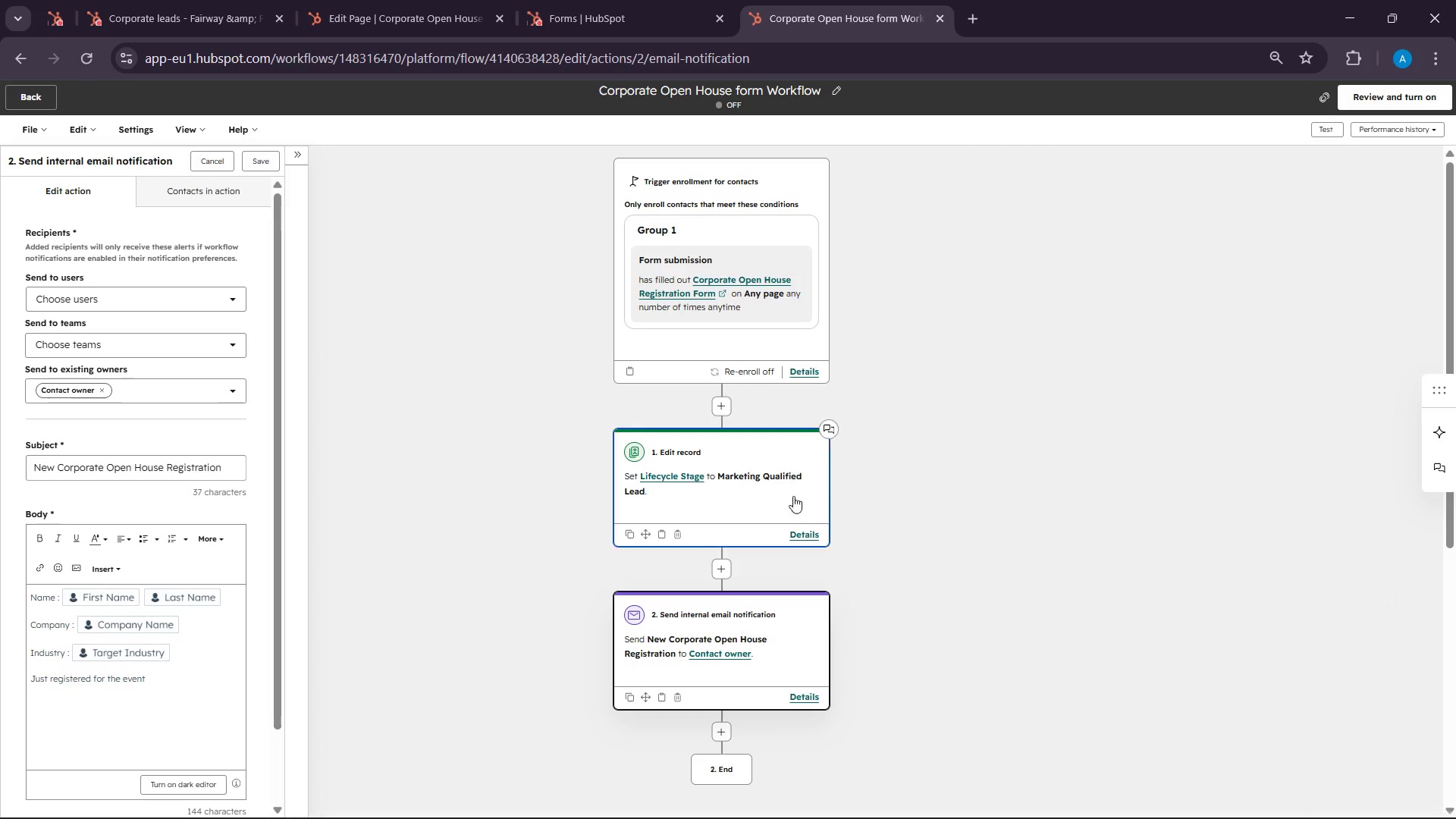 
scroll: coordinate [778, 554], scroll_direction: up, amount: 11.0
 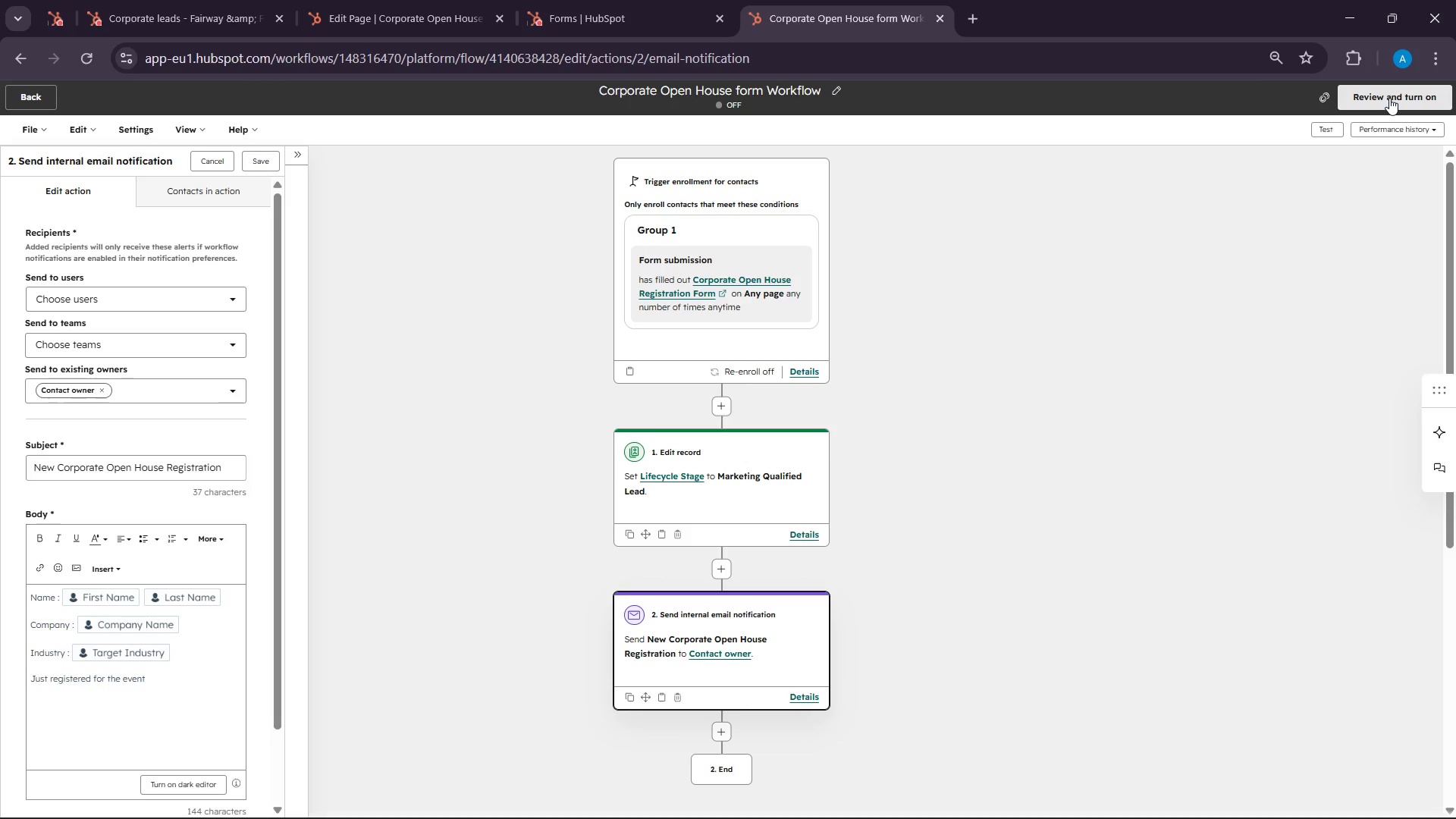 
left_click([1389, 98])
 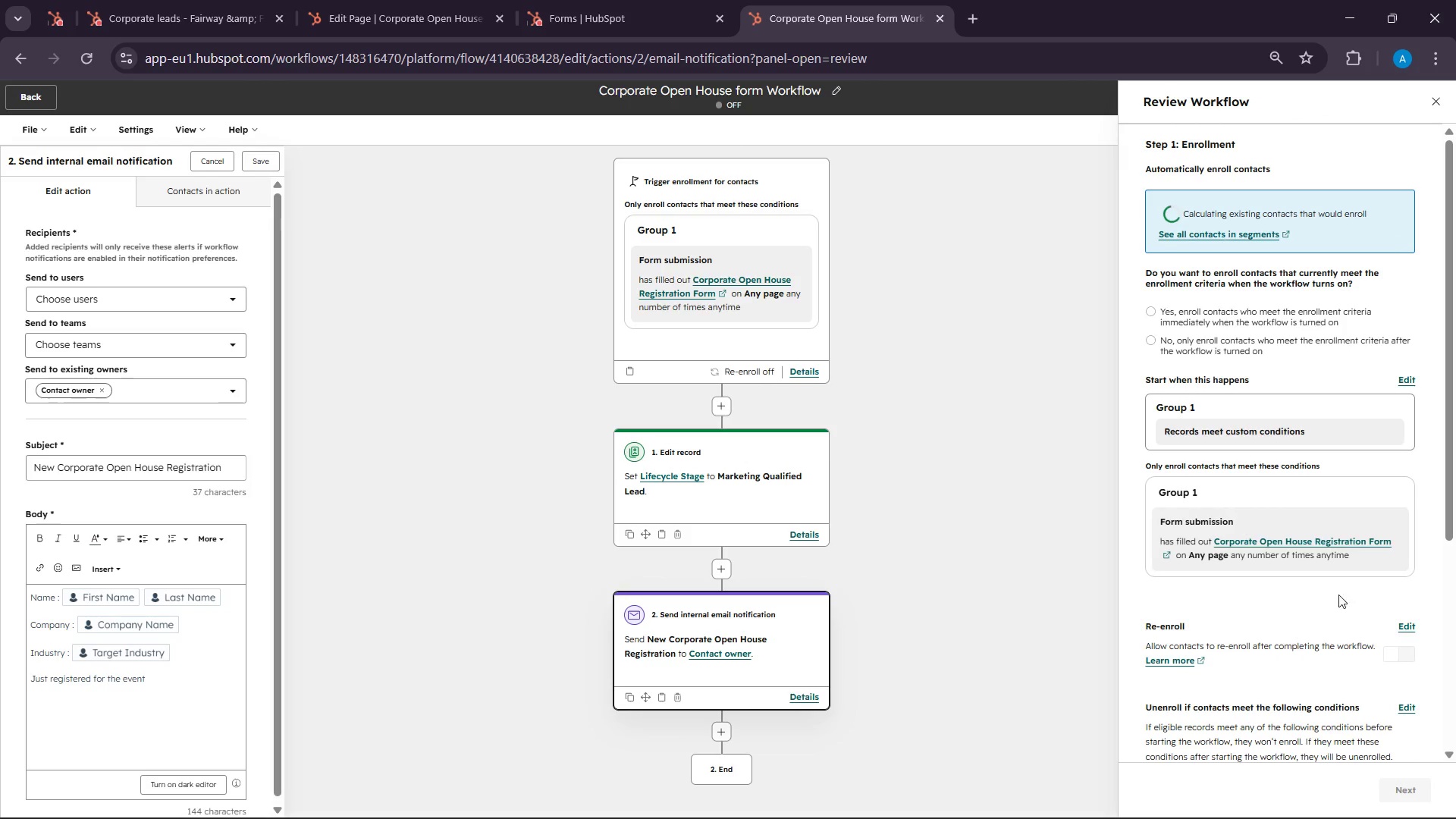 
scroll: coordinate [1272, 654], scroll_direction: down, amount: 12.0
 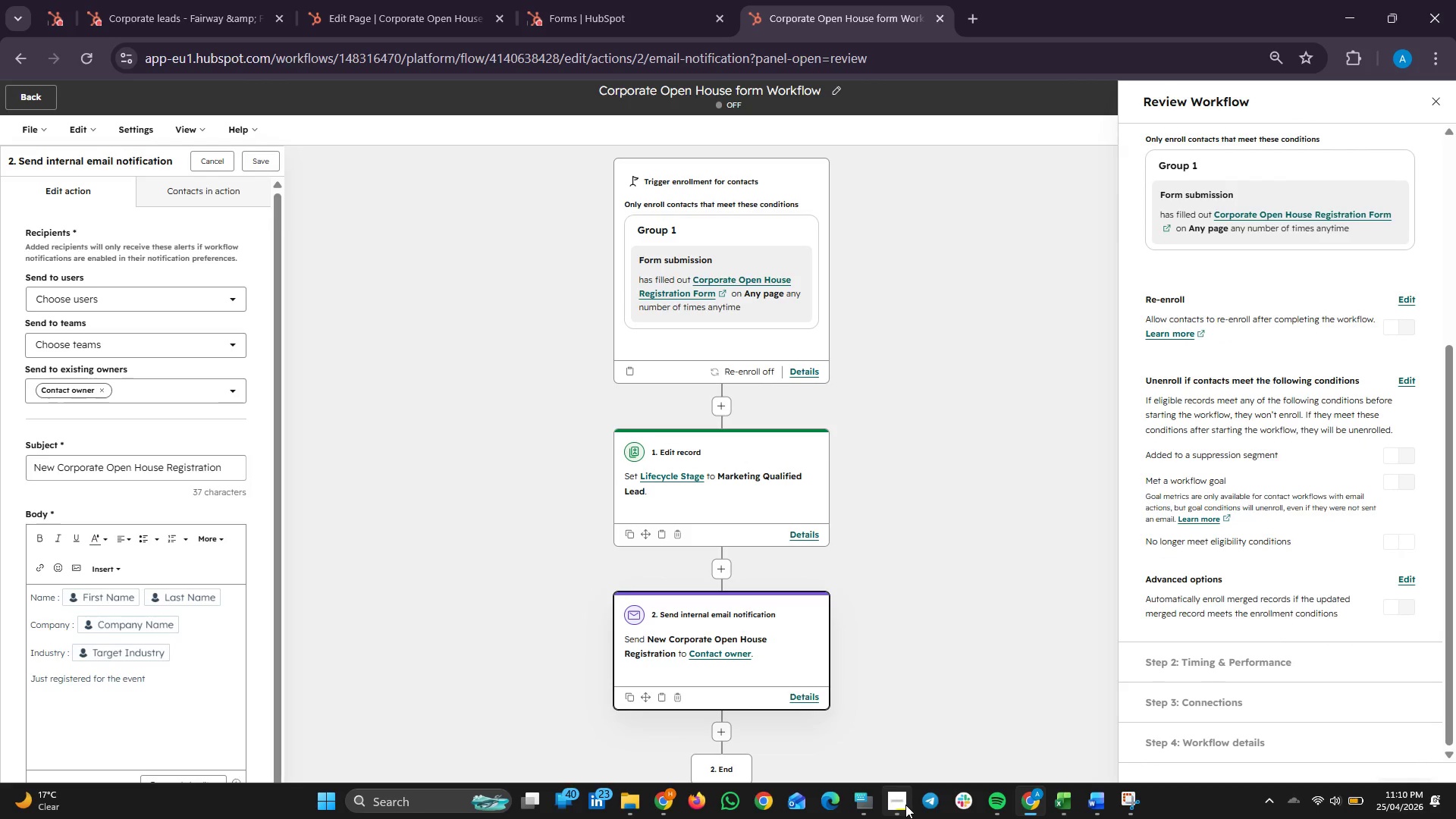 
left_click([905, 805])
 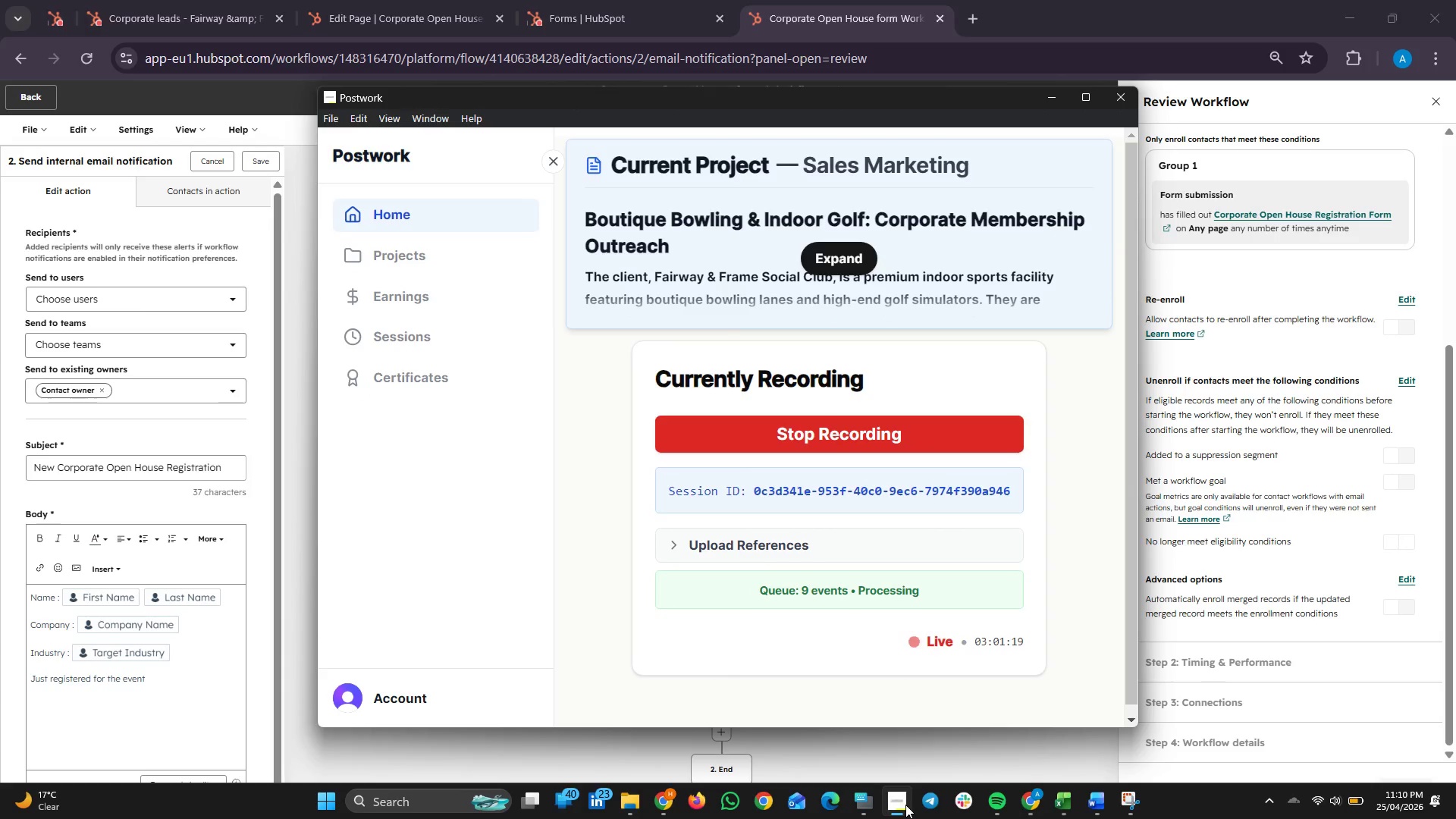 
left_click([905, 805])
 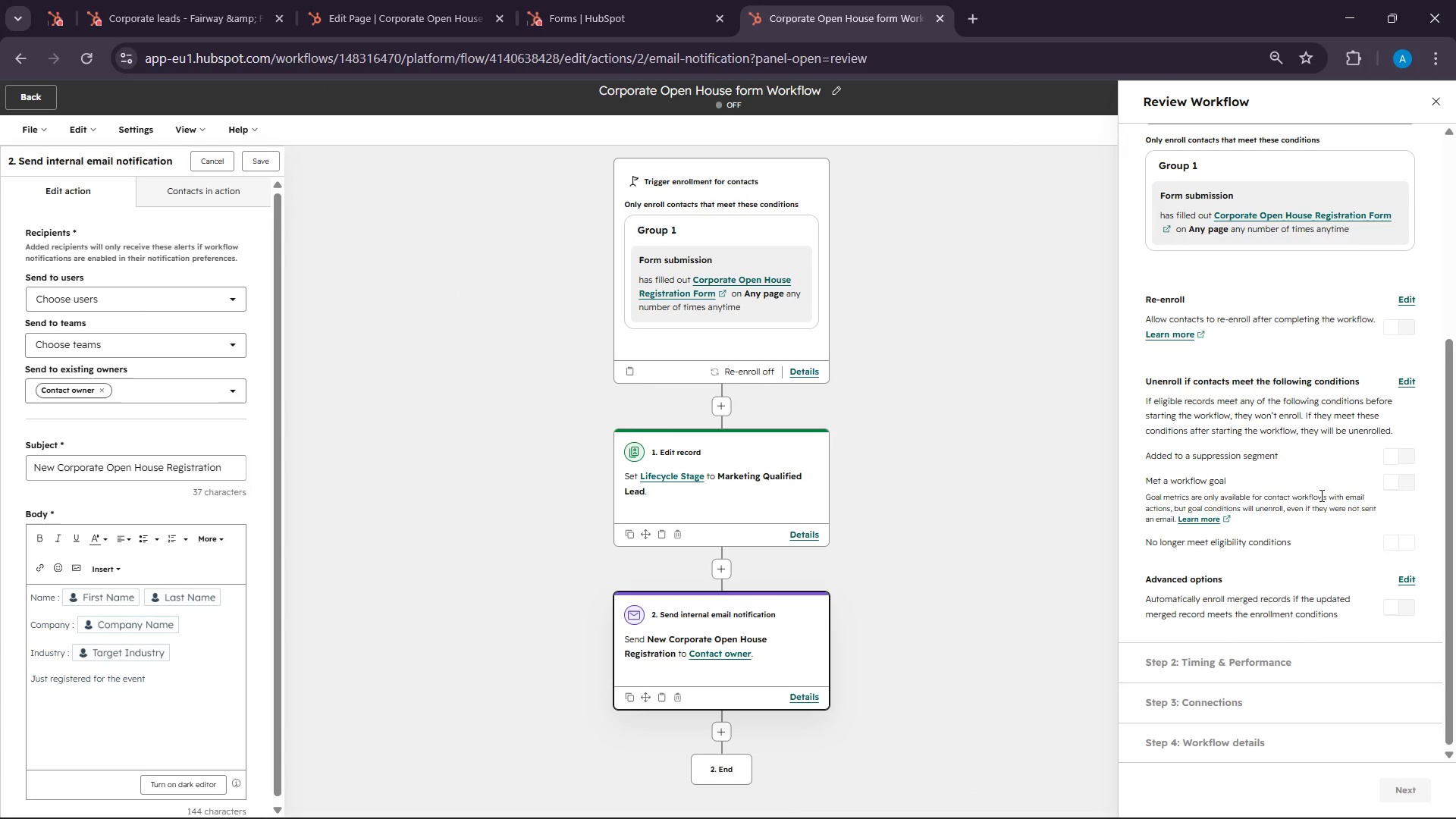 
scroll: coordinate [1301, 377], scroll_direction: up, amount: 7.0
 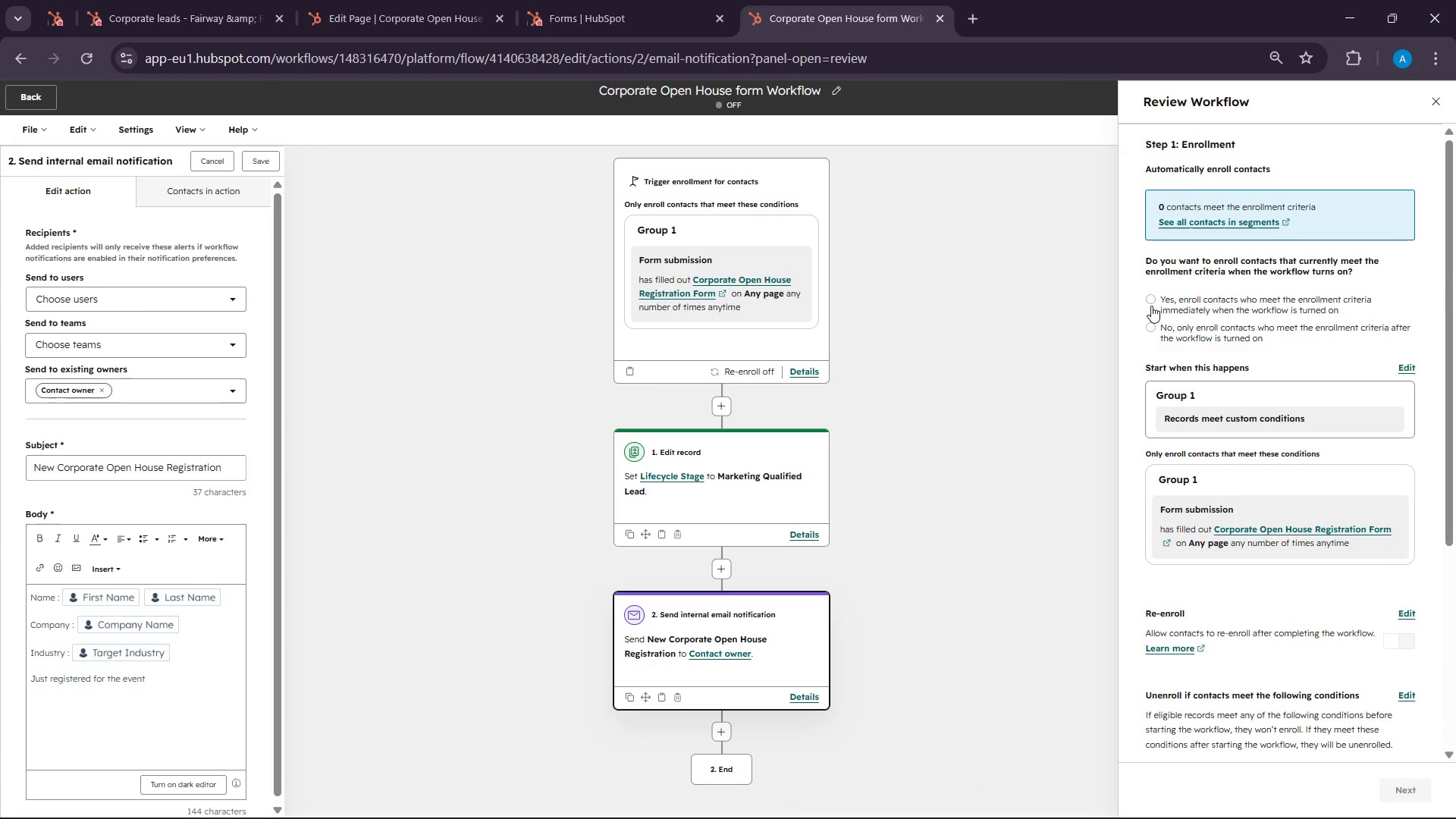 
left_click([1151, 306])
 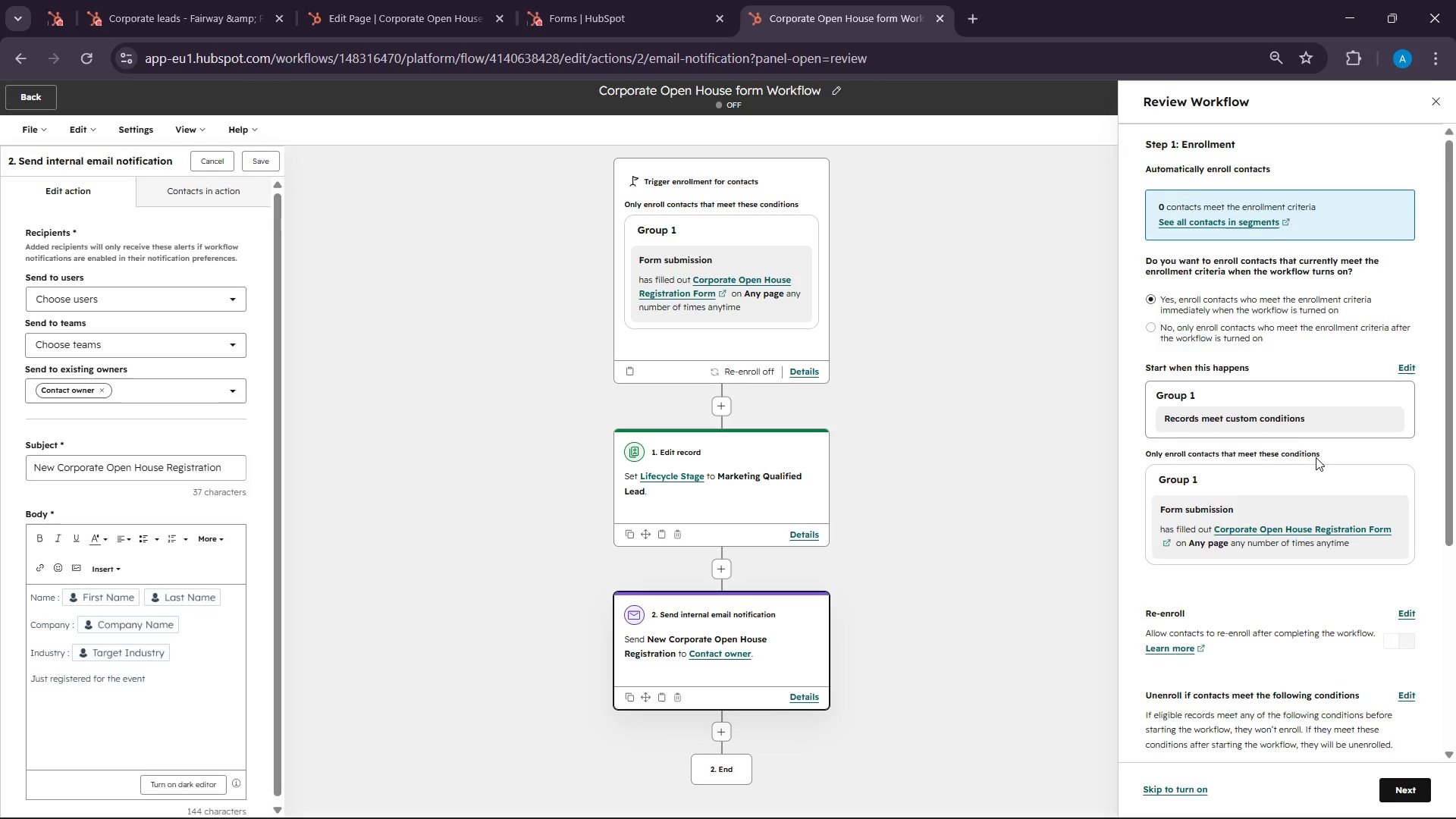 
scroll: coordinate [1389, 642], scroll_direction: down, amount: 8.0
 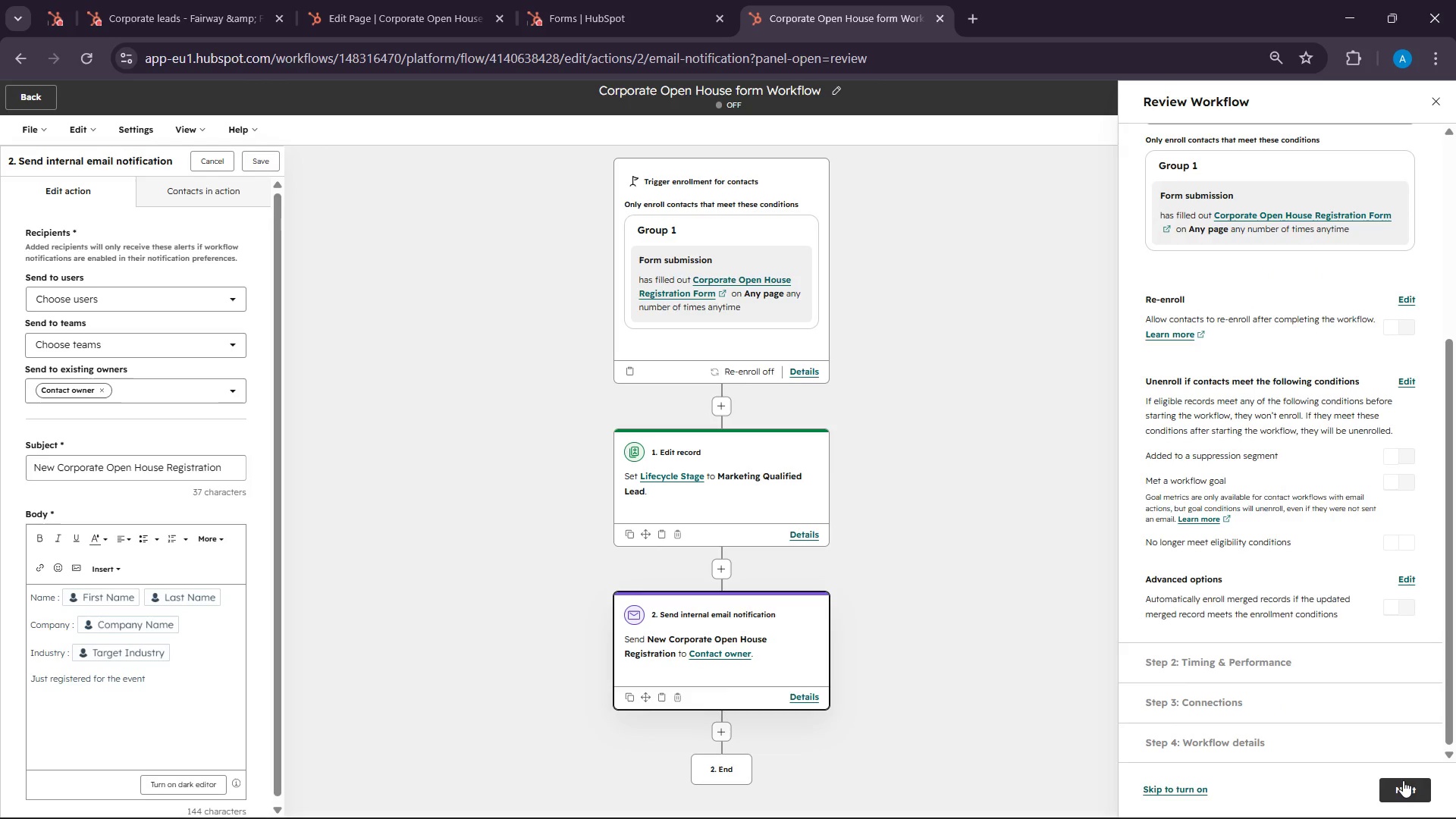 
left_click([1403, 780])
 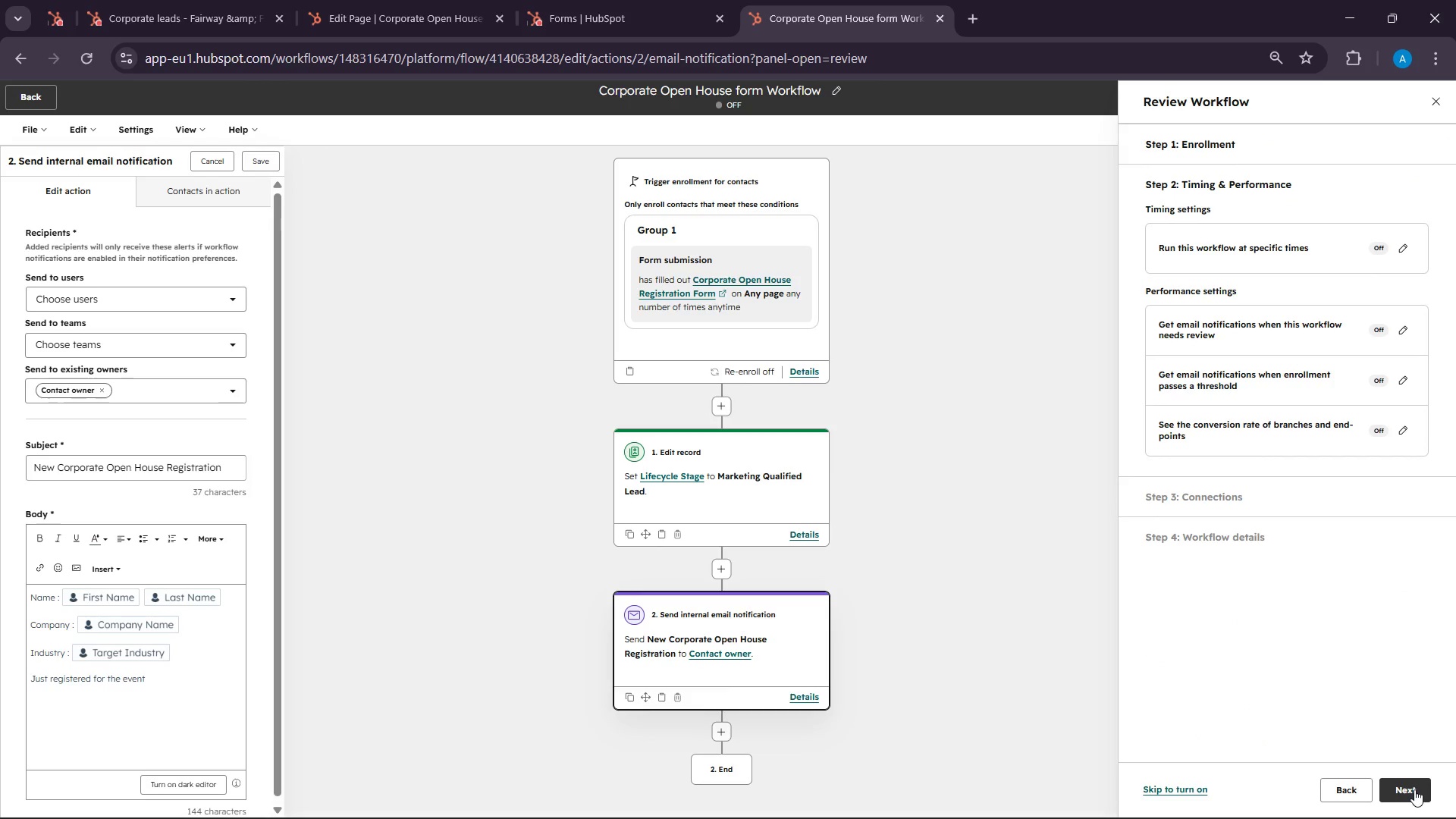 
left_click([1414, 789])
 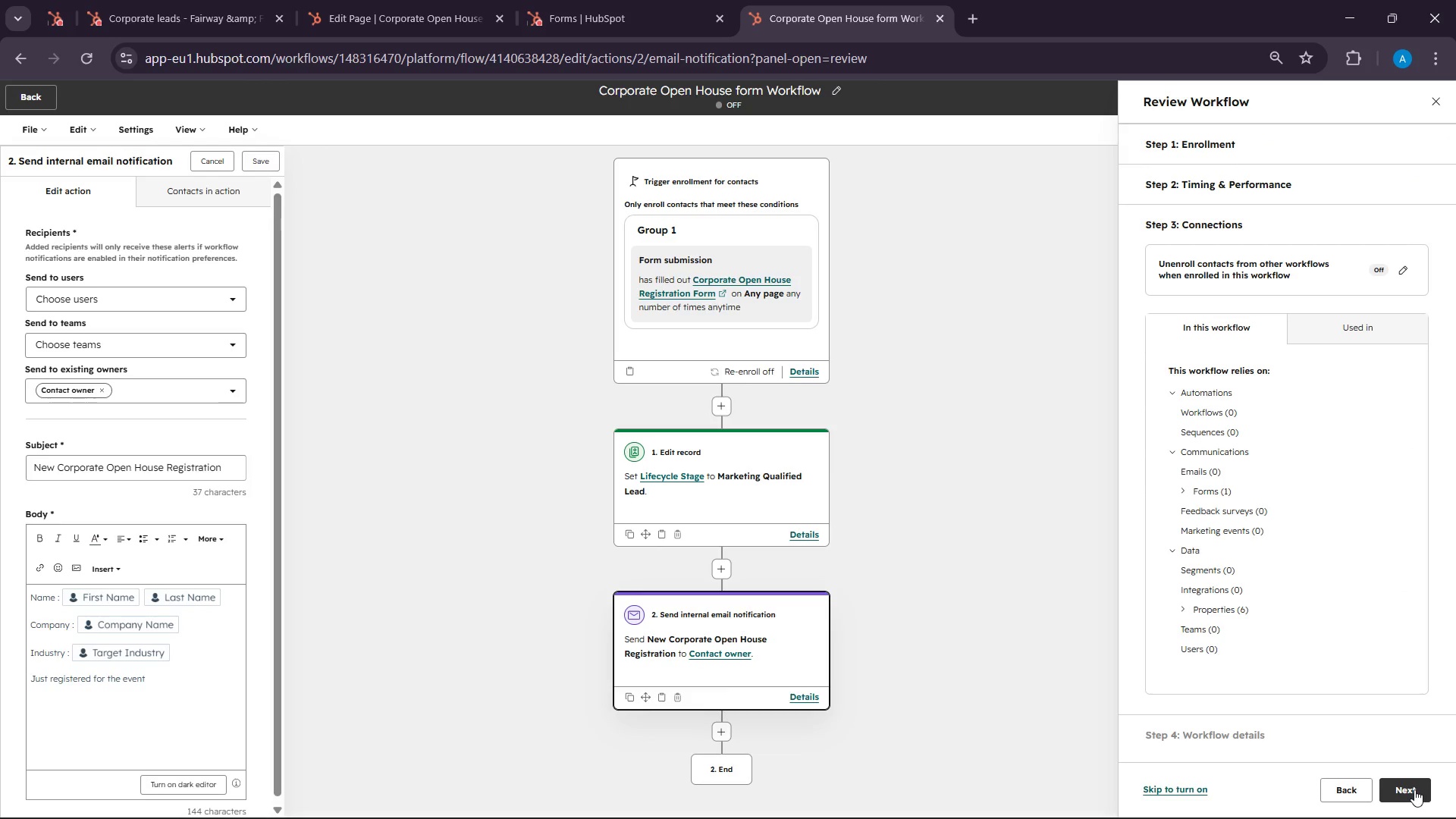 
left_click([1414, 789])
 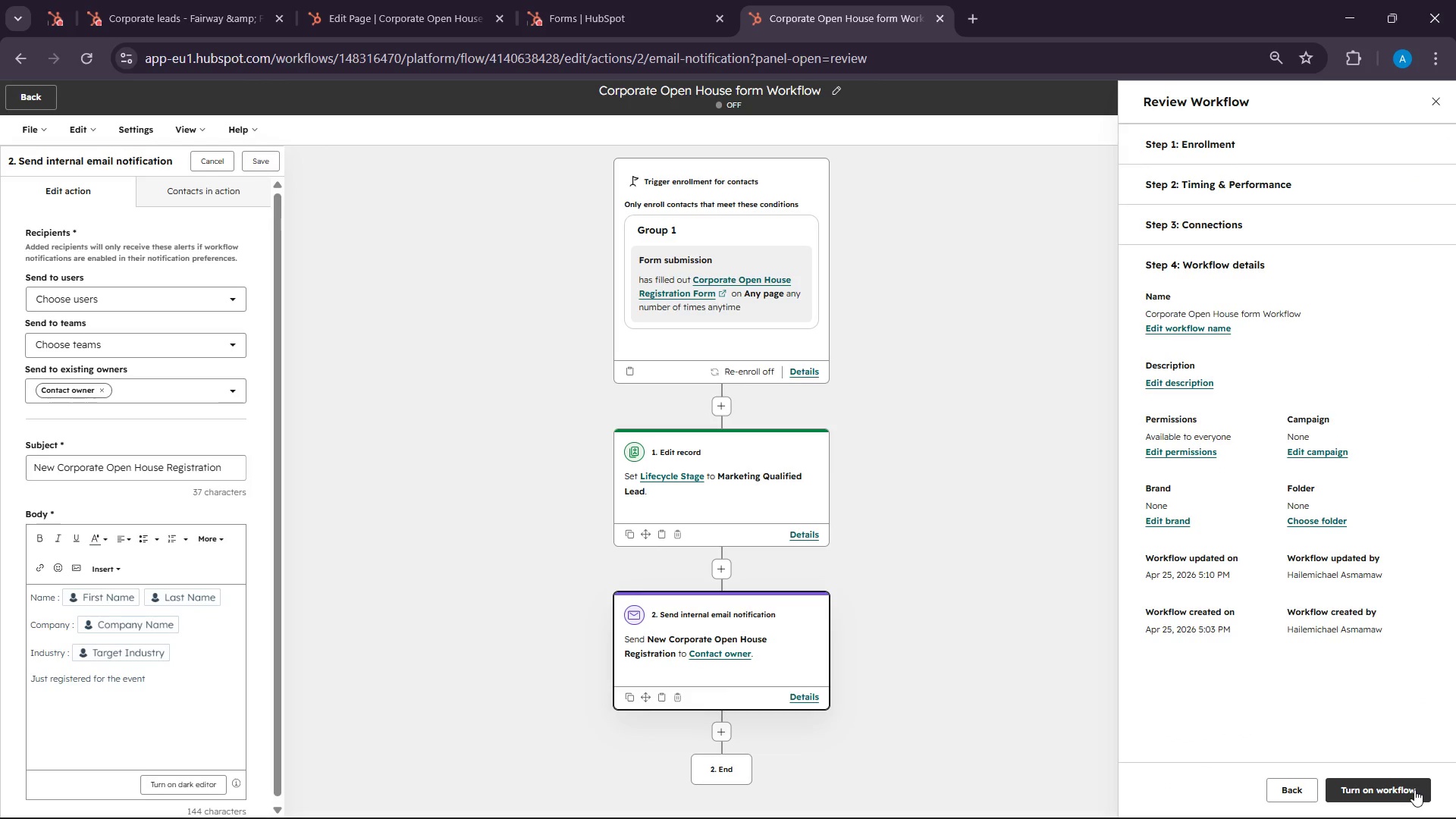 
left_click([1414, 789])
 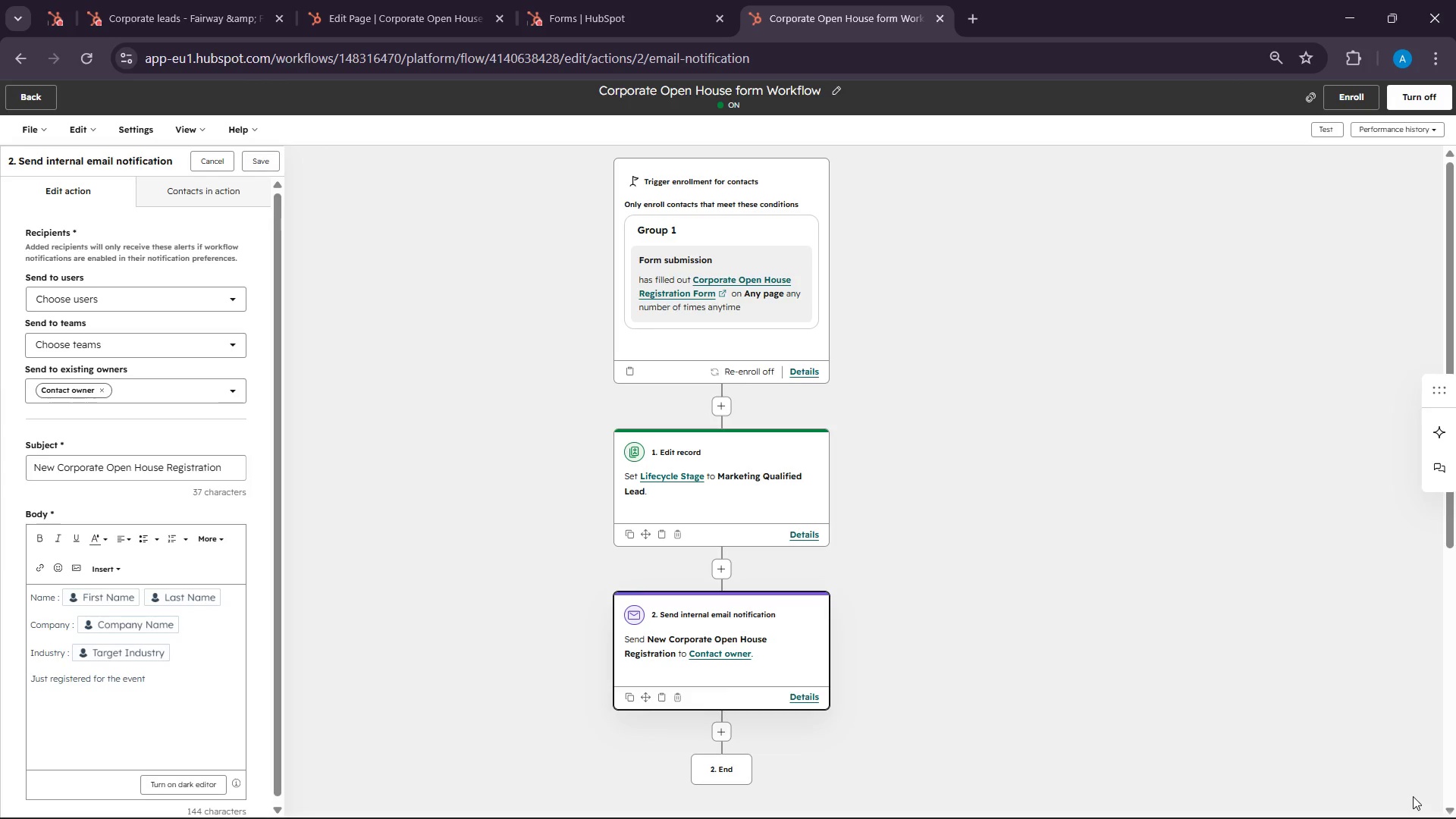 